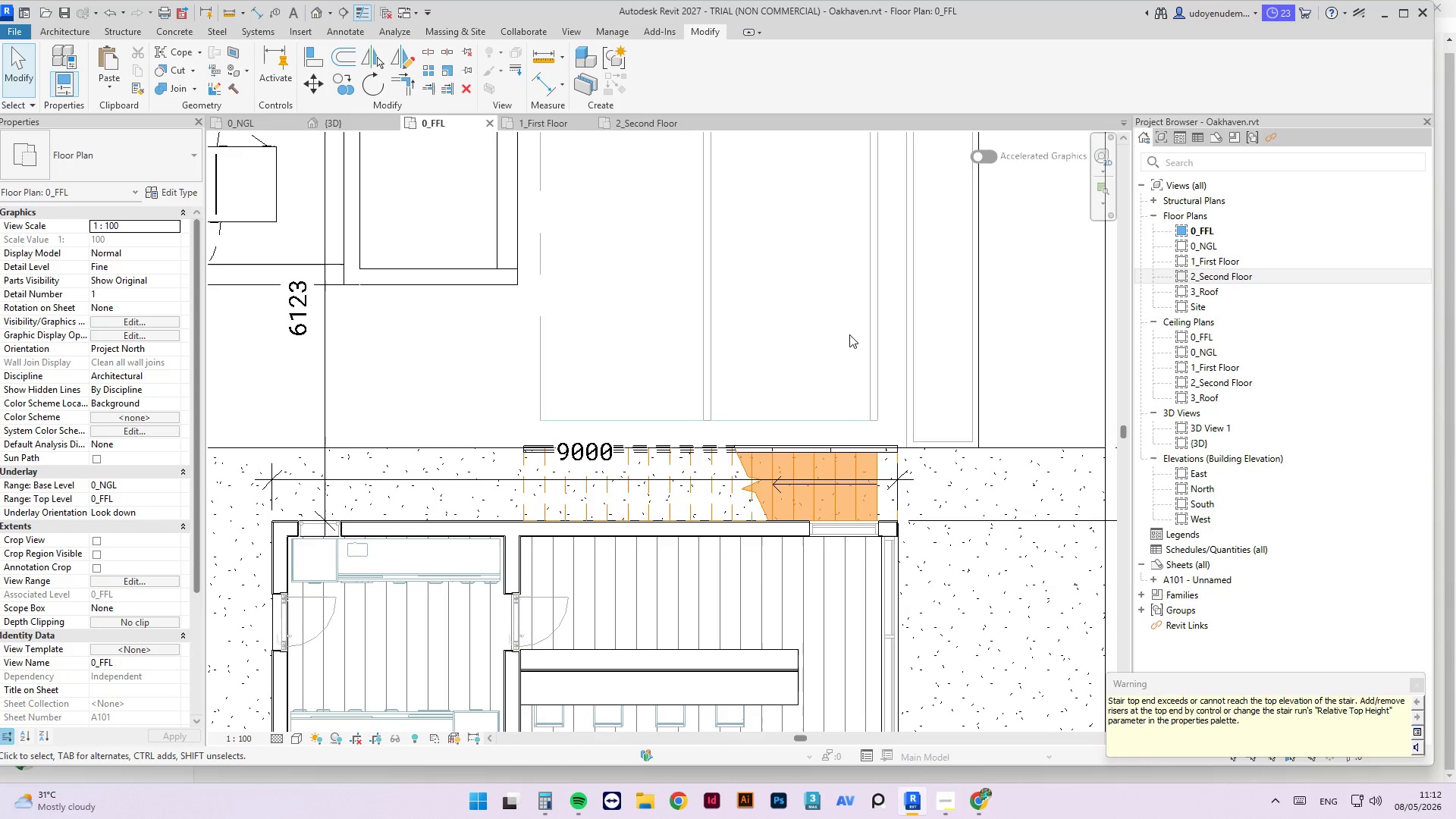 
left_click([810, 332])
 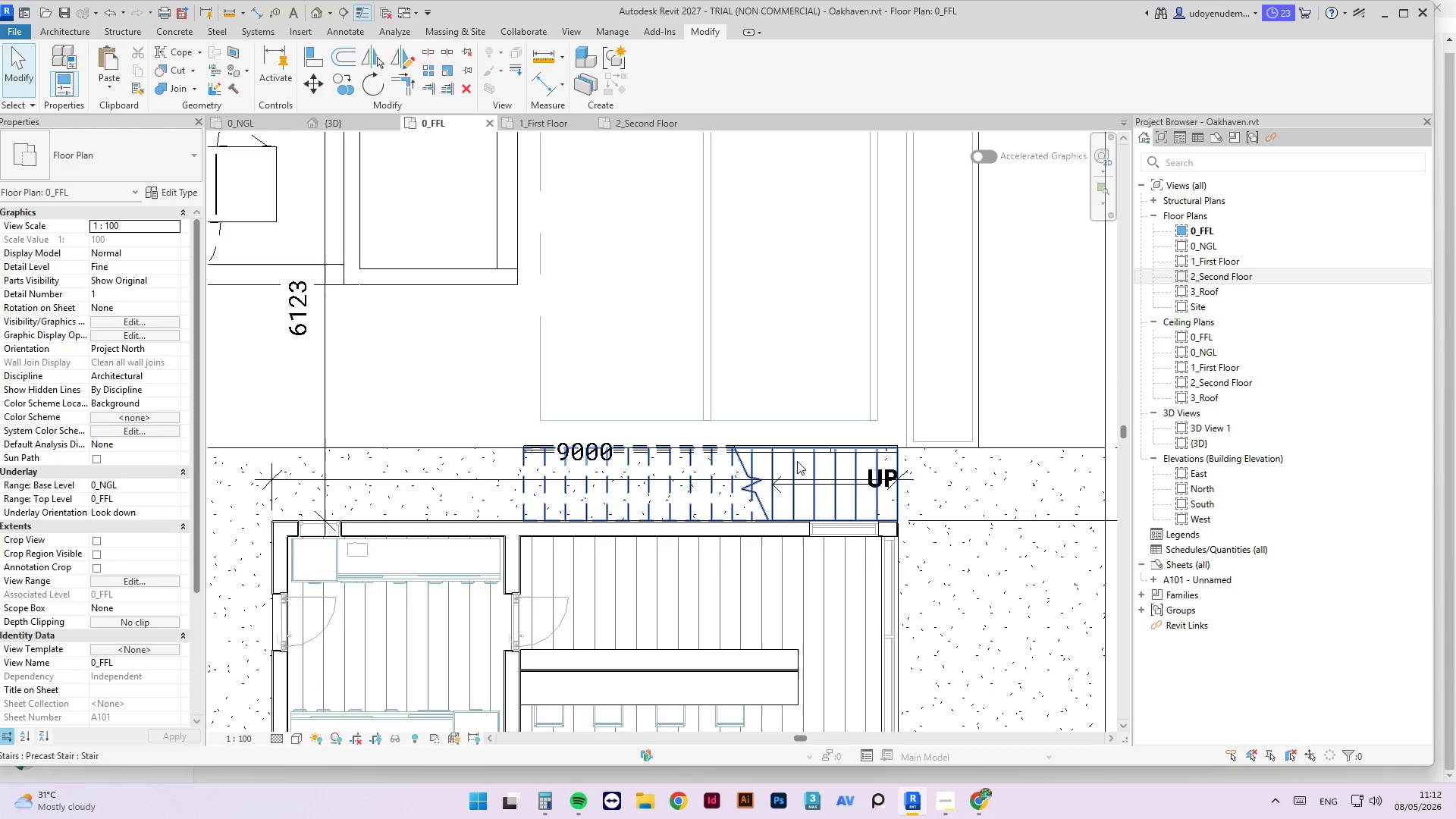 
left_click([792, 457])
 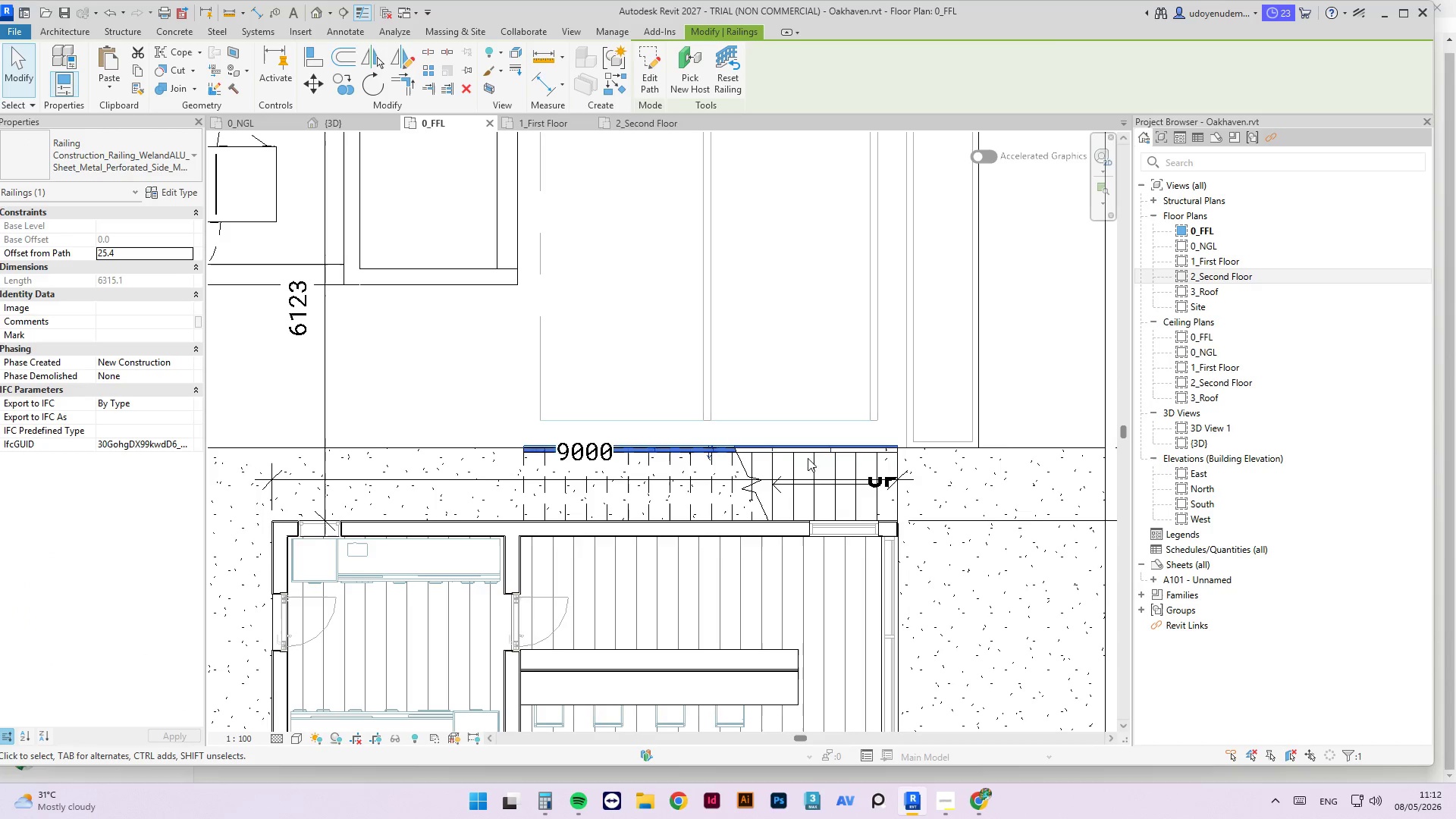 
left_click([833, 384])
 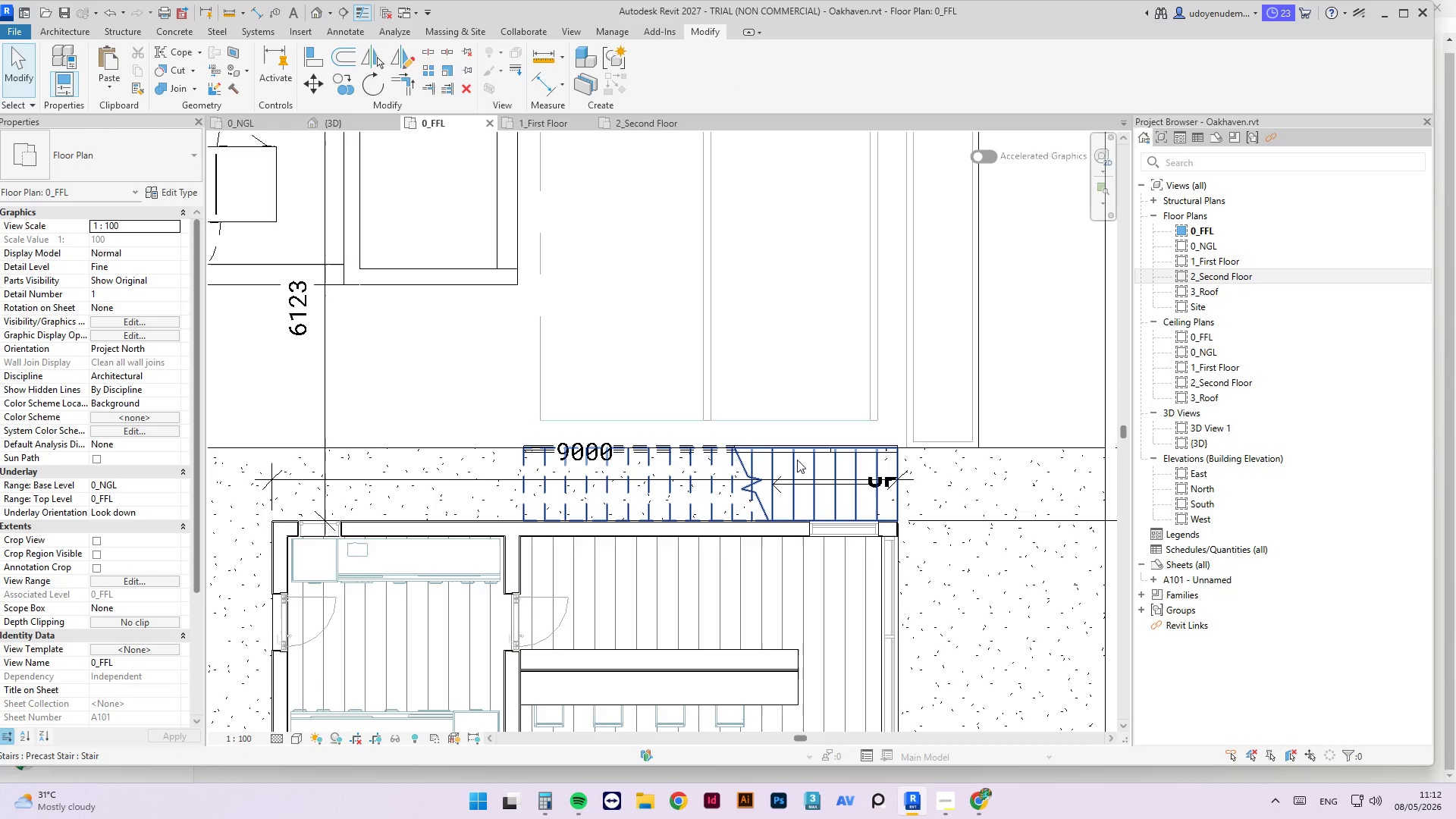 
left_click([795, 460])
 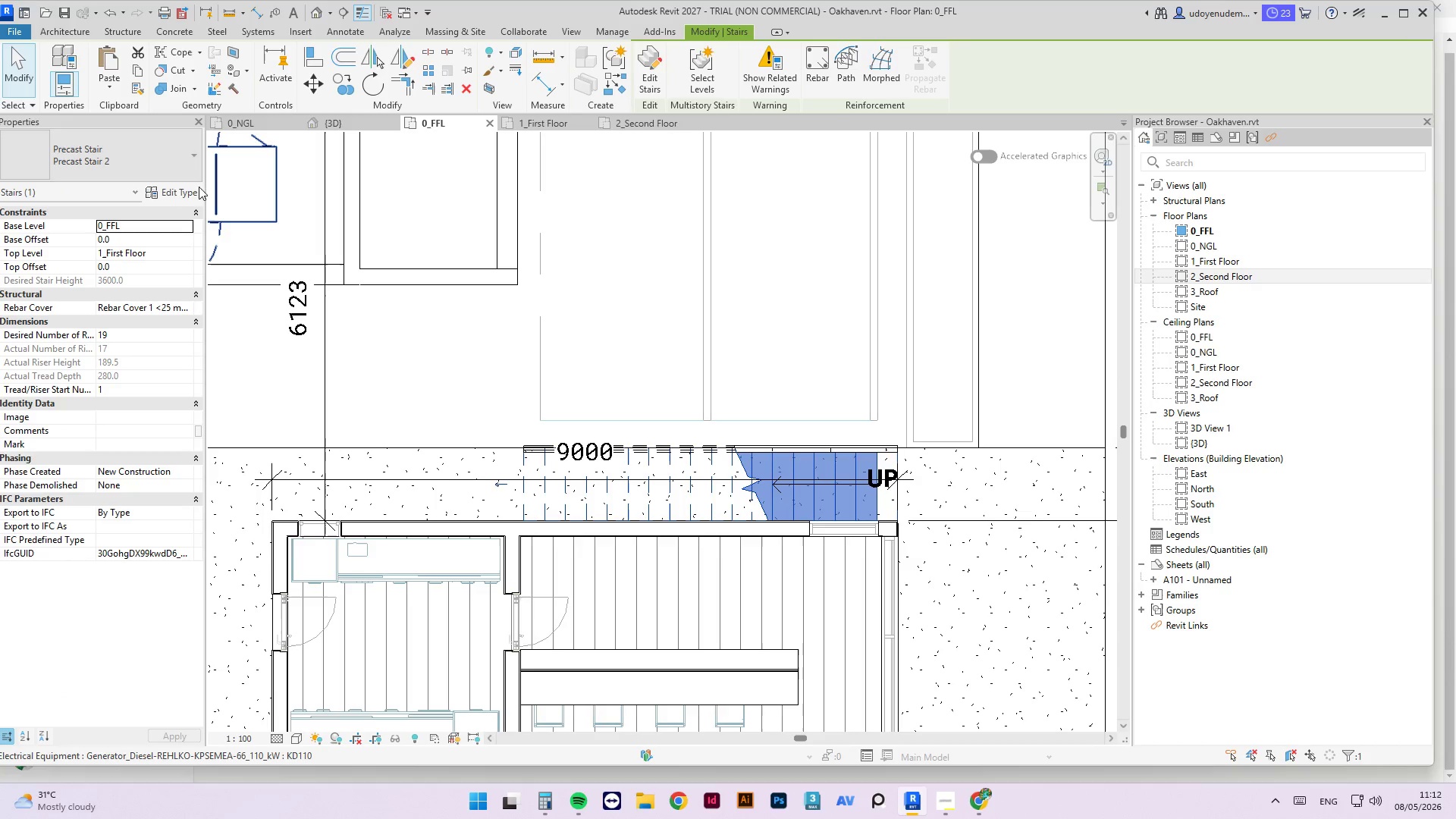 
left_click([187, 193])
 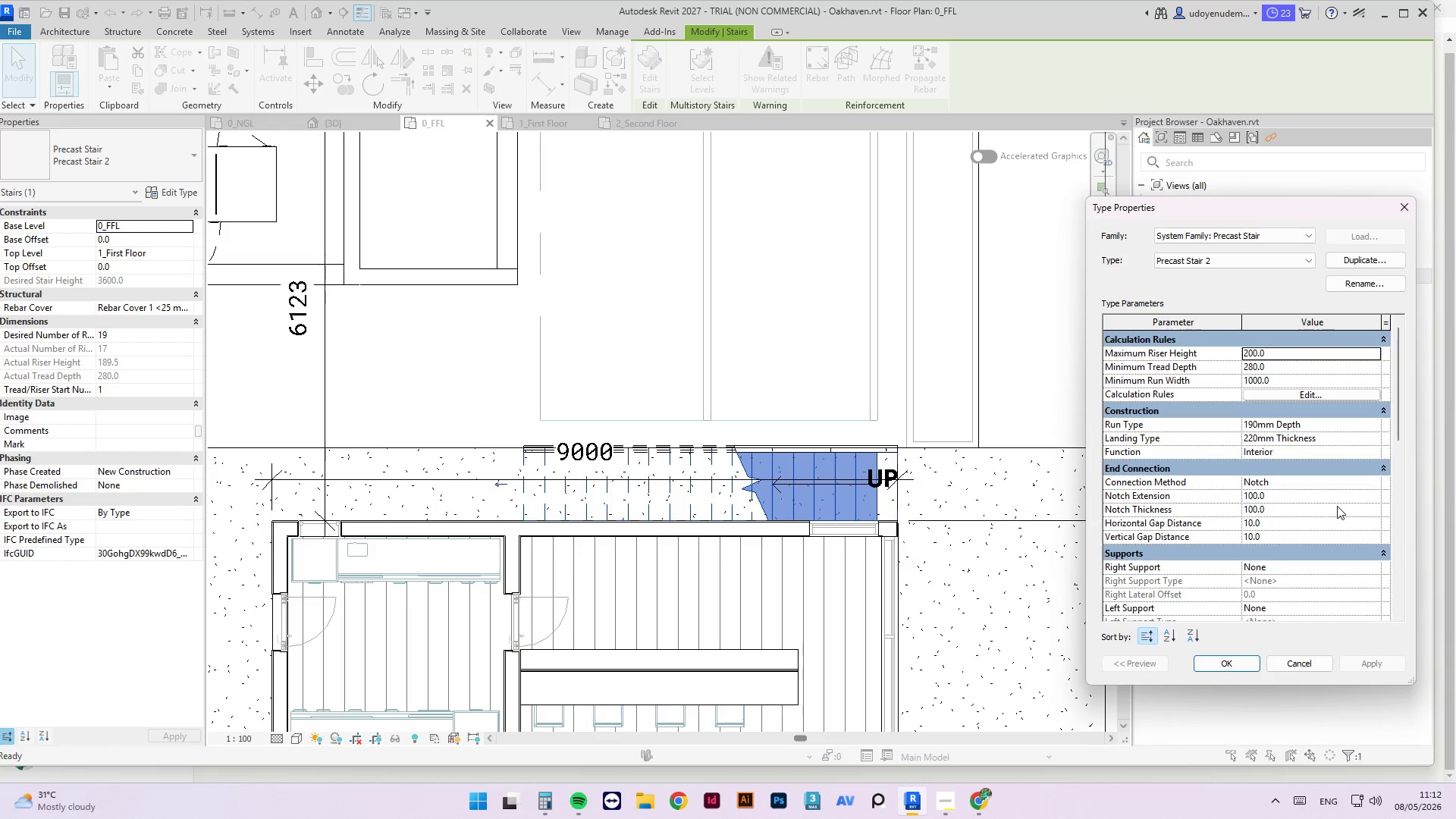 
wait(5.94)
 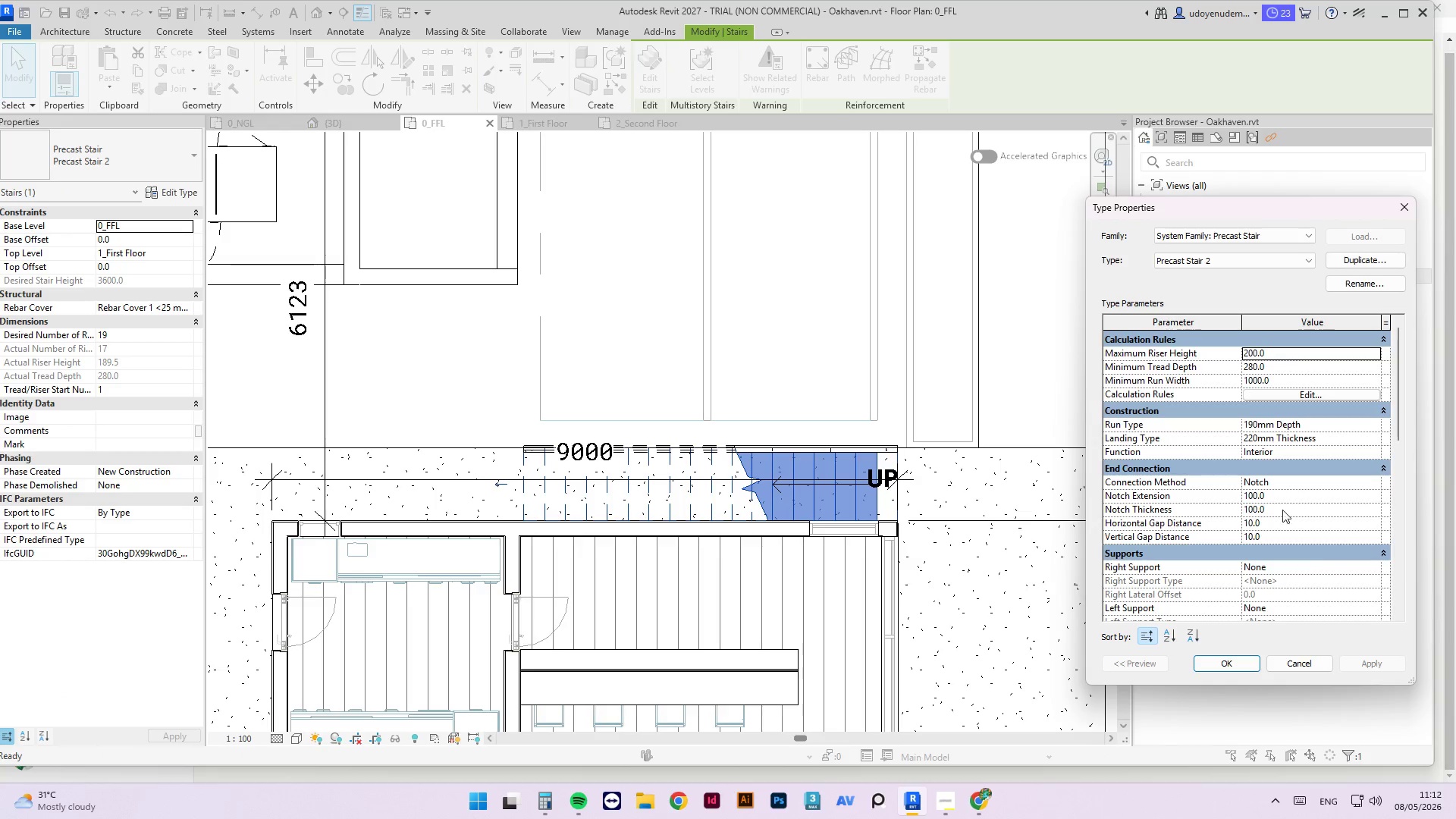 
scroll: coordinate [1359, 494], scroll_direction: down, amount: 13.0
 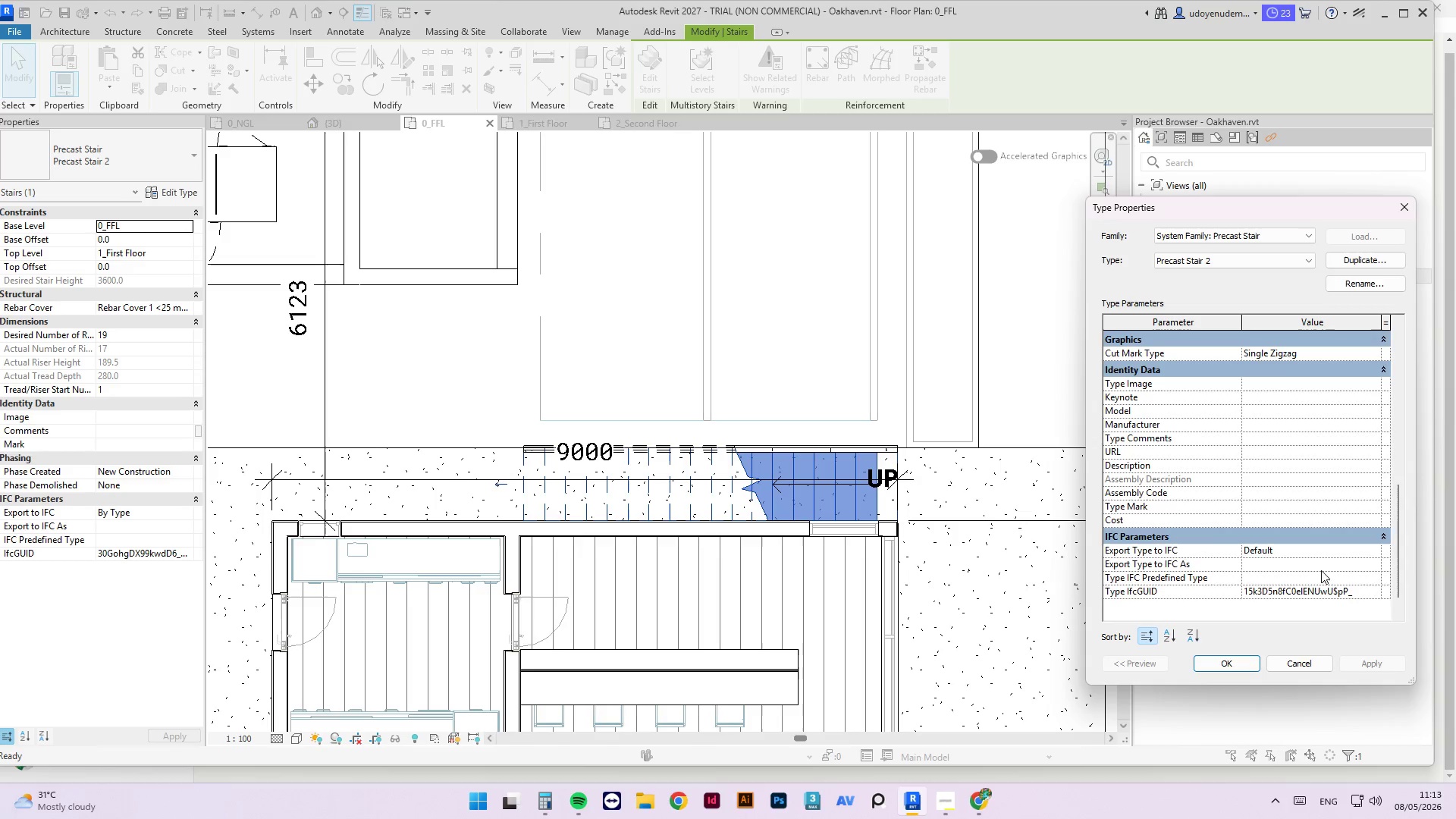 
scroll: coordinate [1334, 559], scroll_direction: up, amount: 16.0
 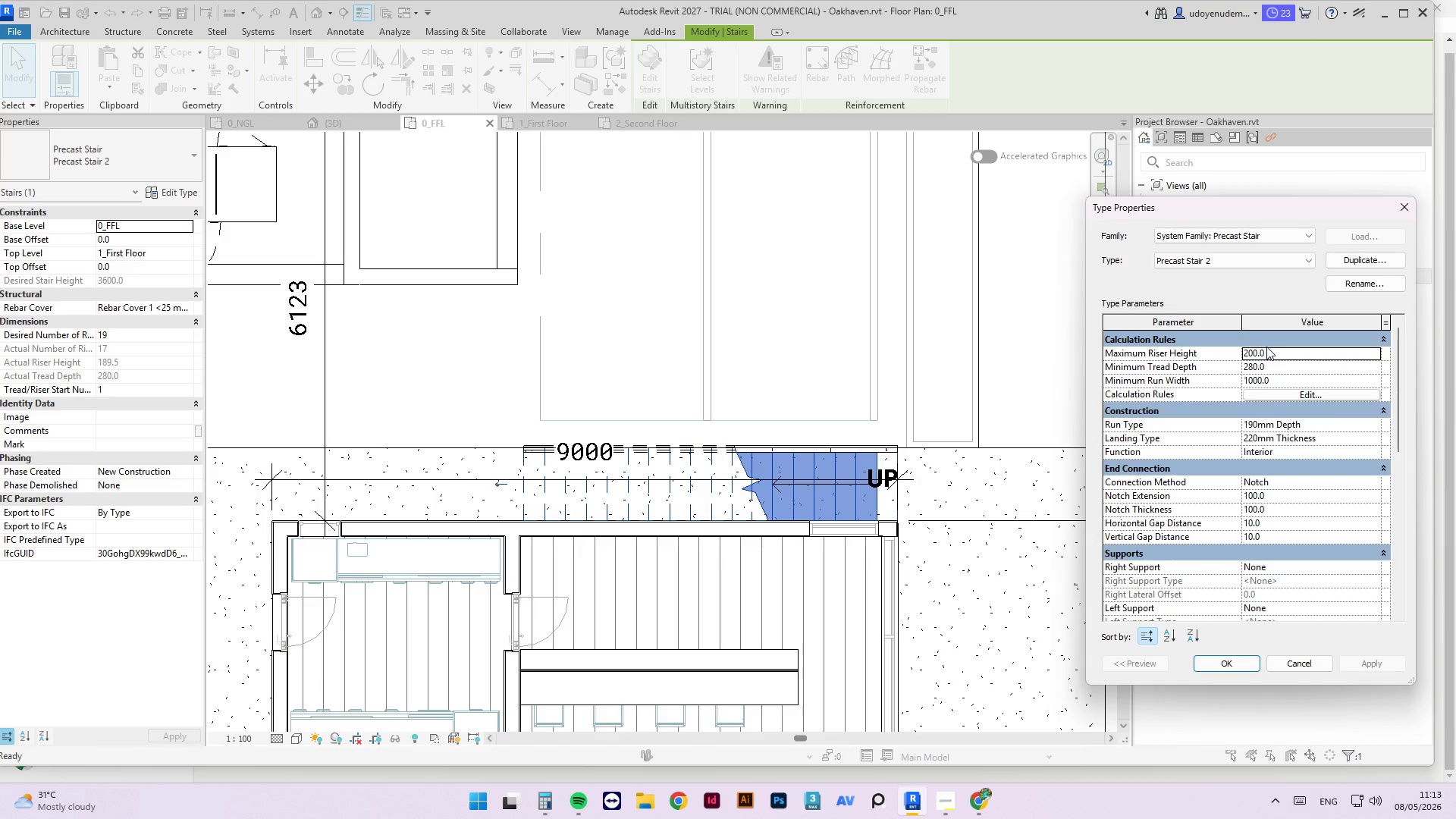 
left_click([1266, 350])
 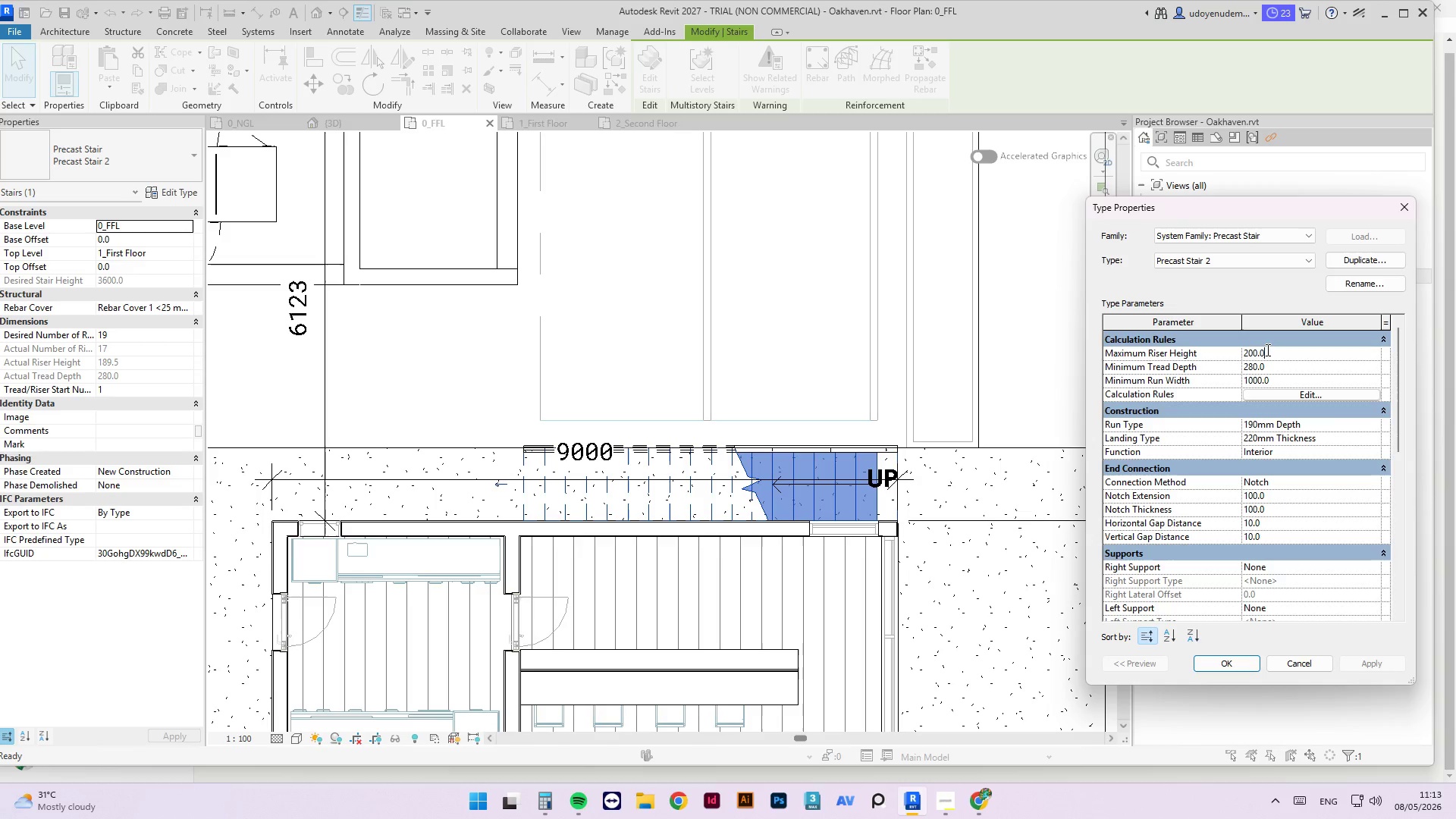 
left_click_drag(start_coordinate=[1266, 350], to_coordinate=[1195, 350])
 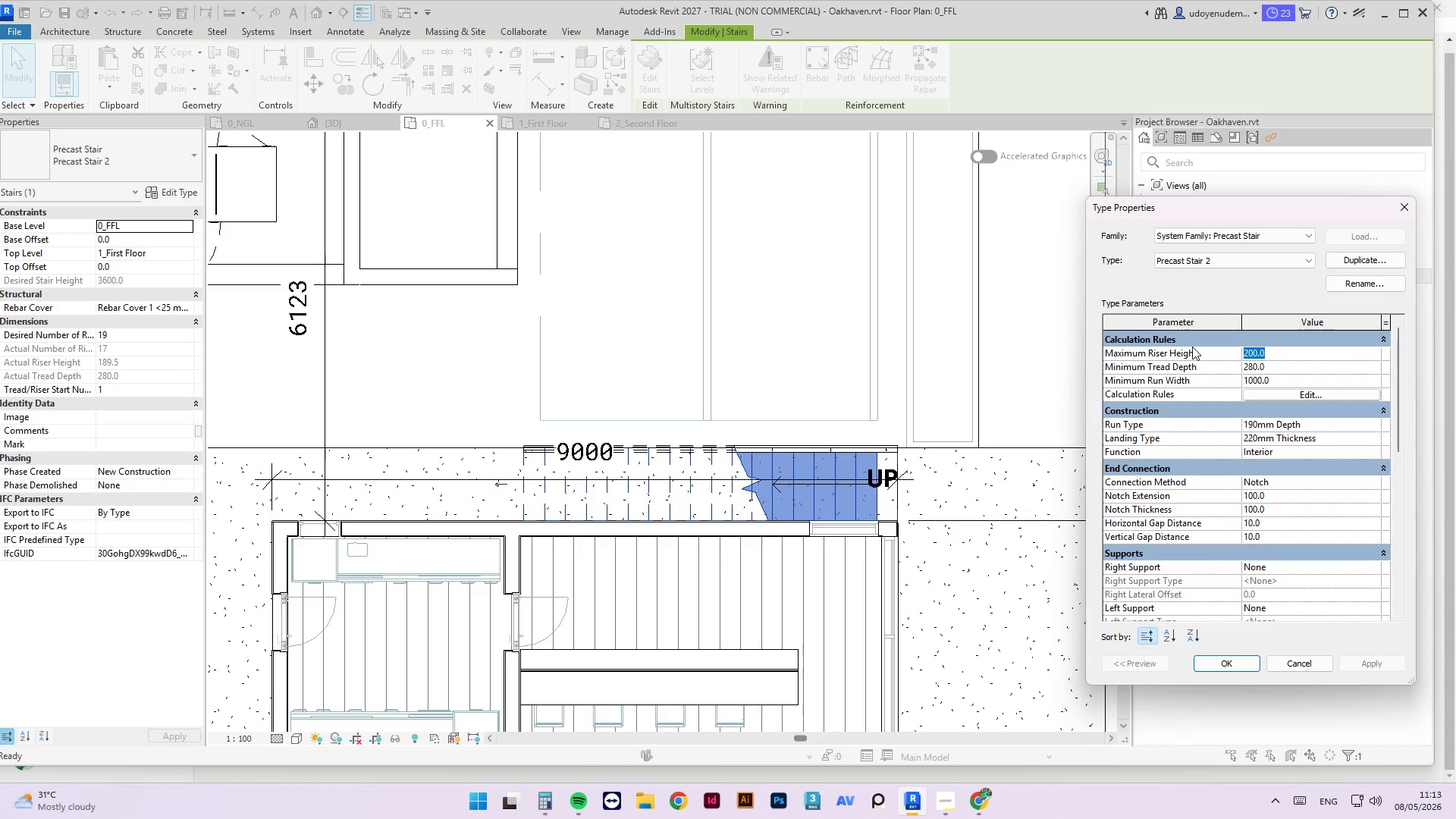 
key(Numpad1)
 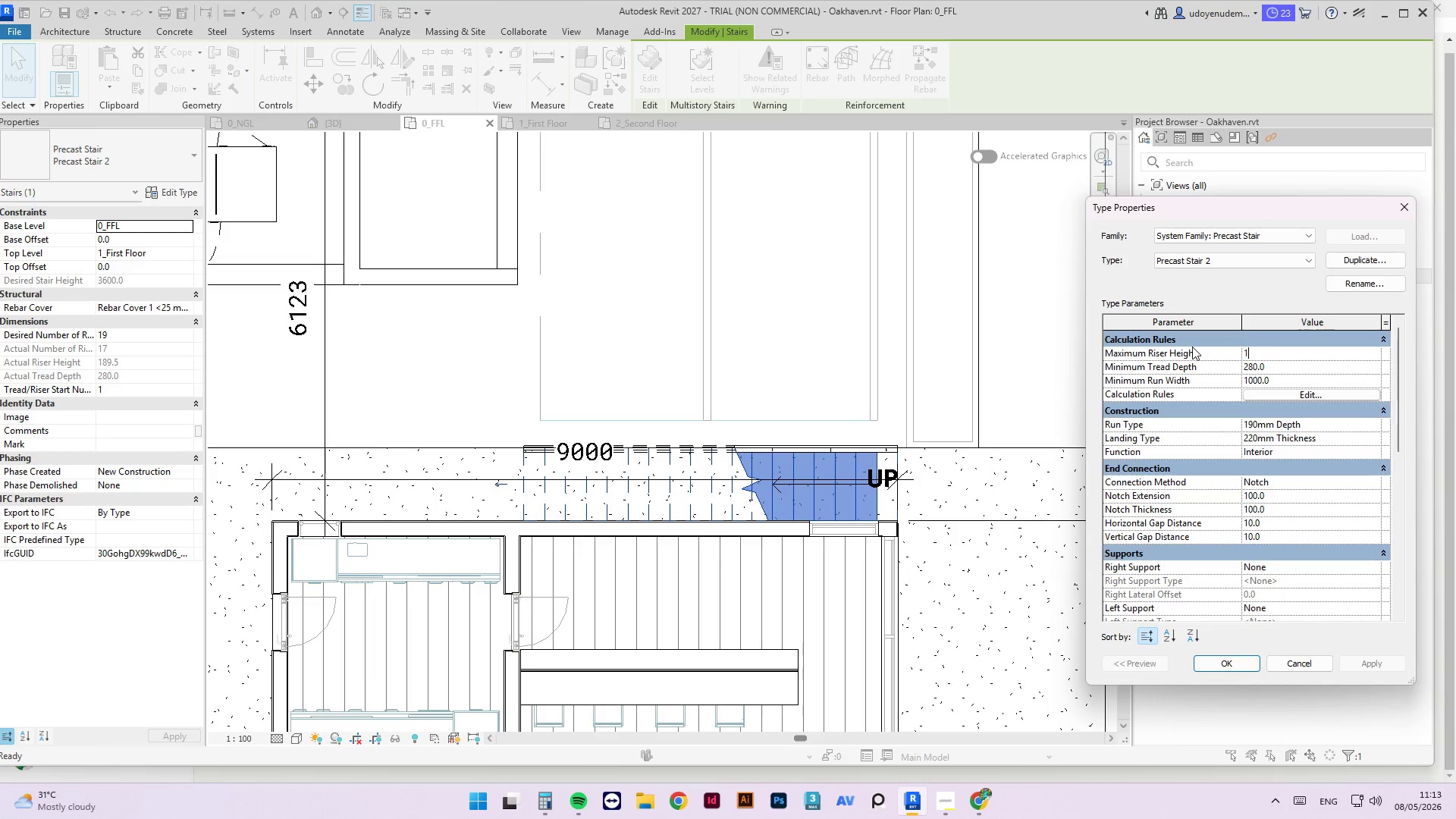 
key(Numpad5)
 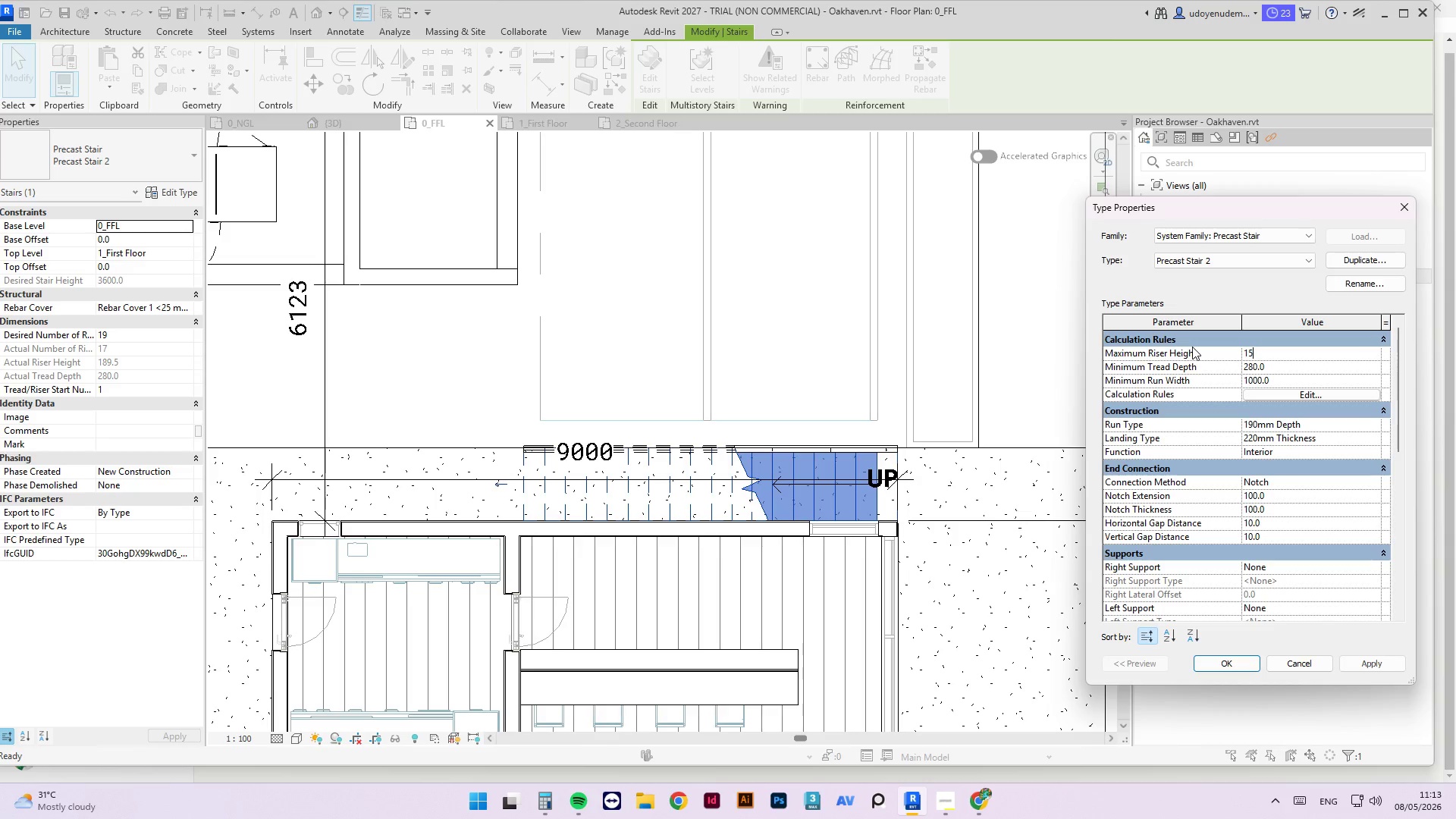 
key(Numpad0)
 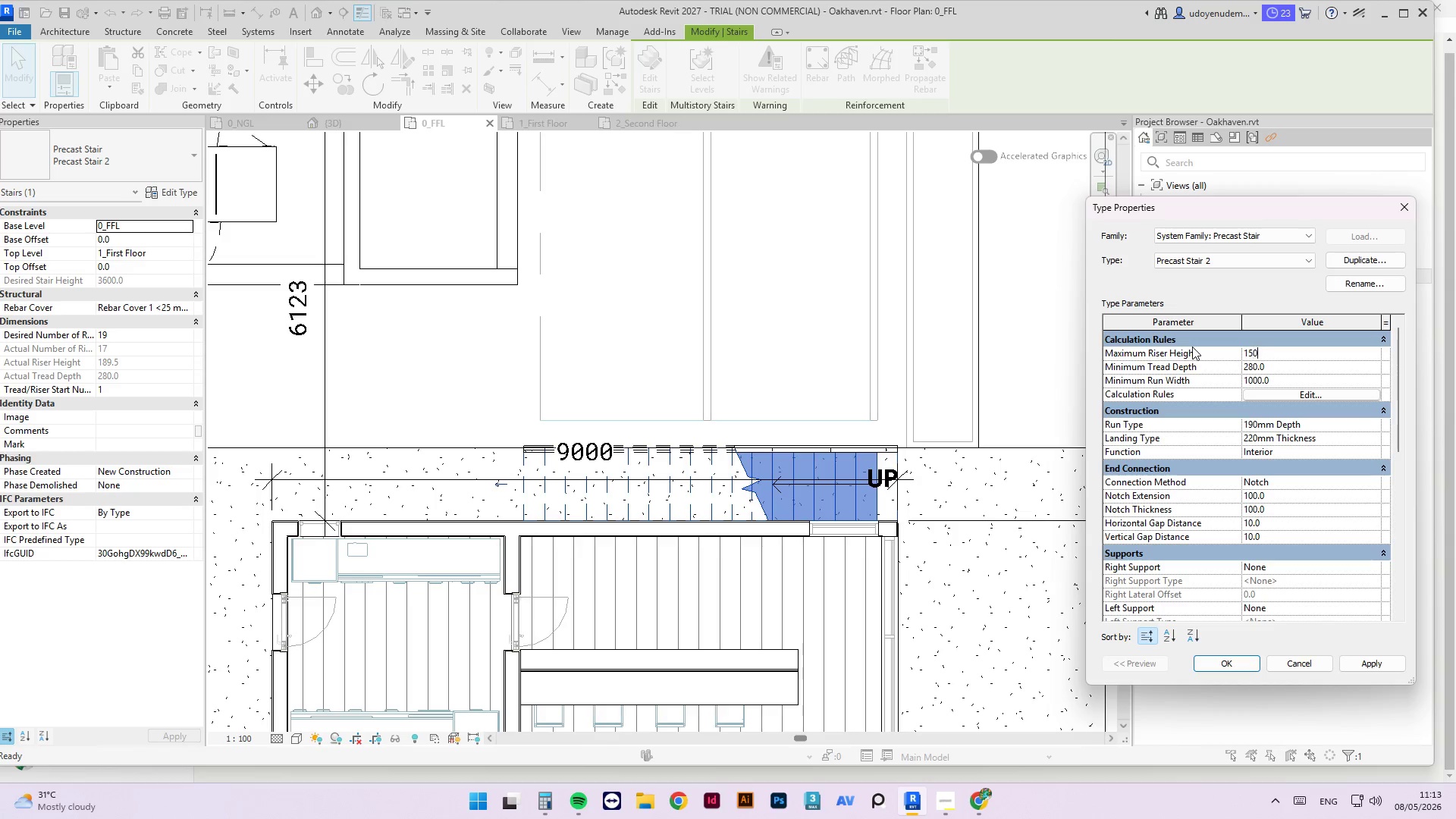 
key(NumpadEnter)
 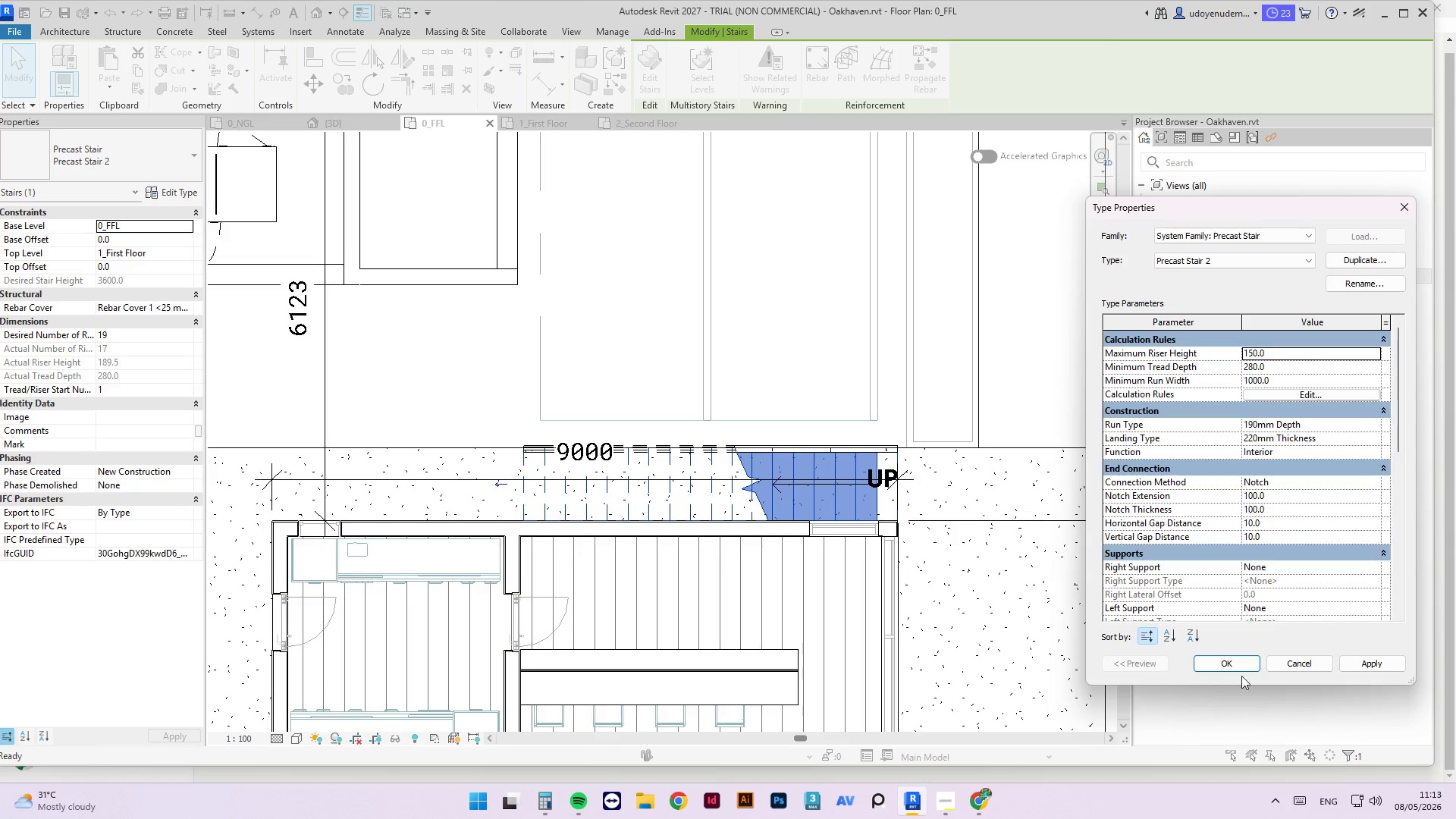 
left_click([1227, 663])
 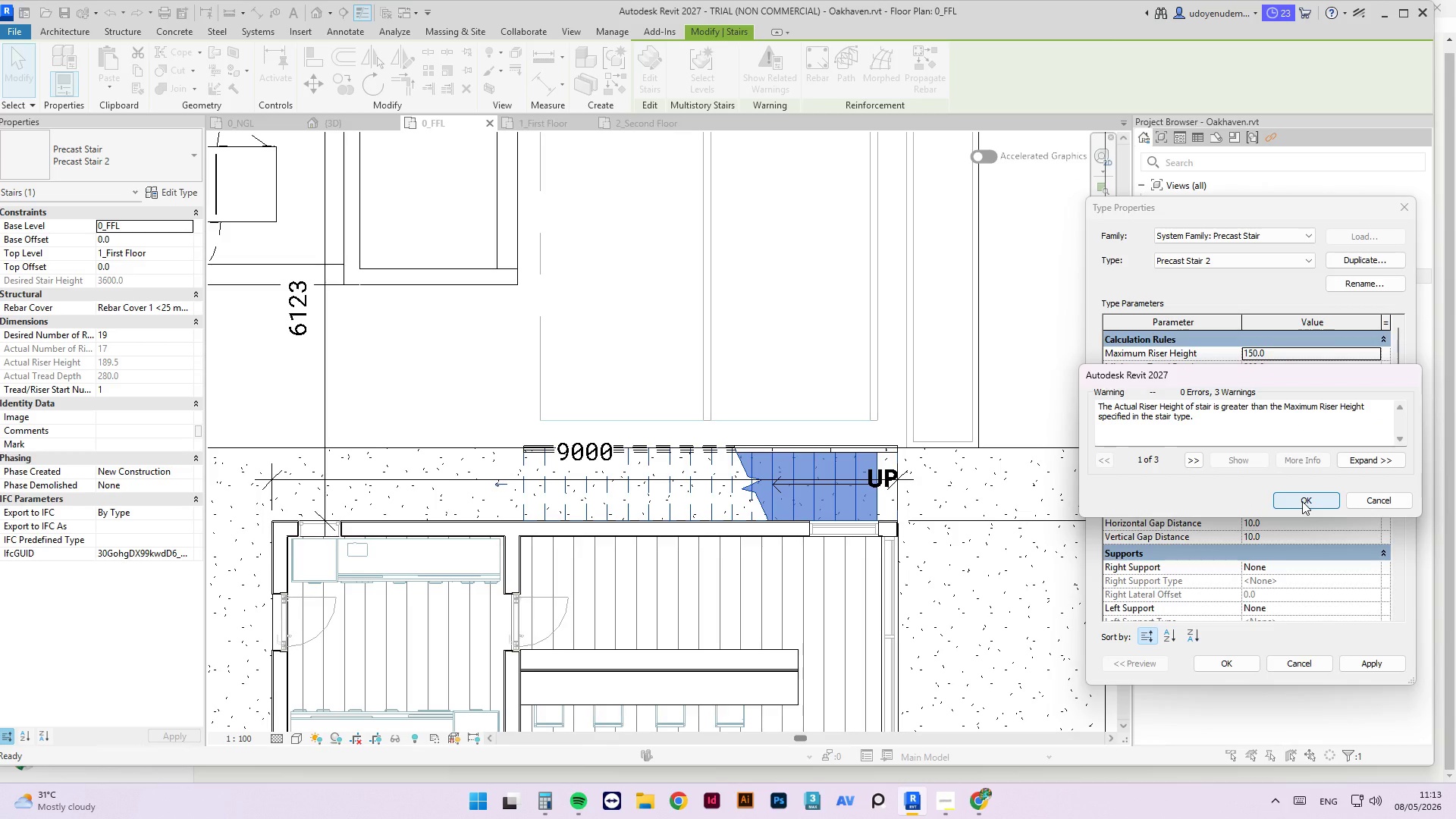 
left_click([1302, 501])
 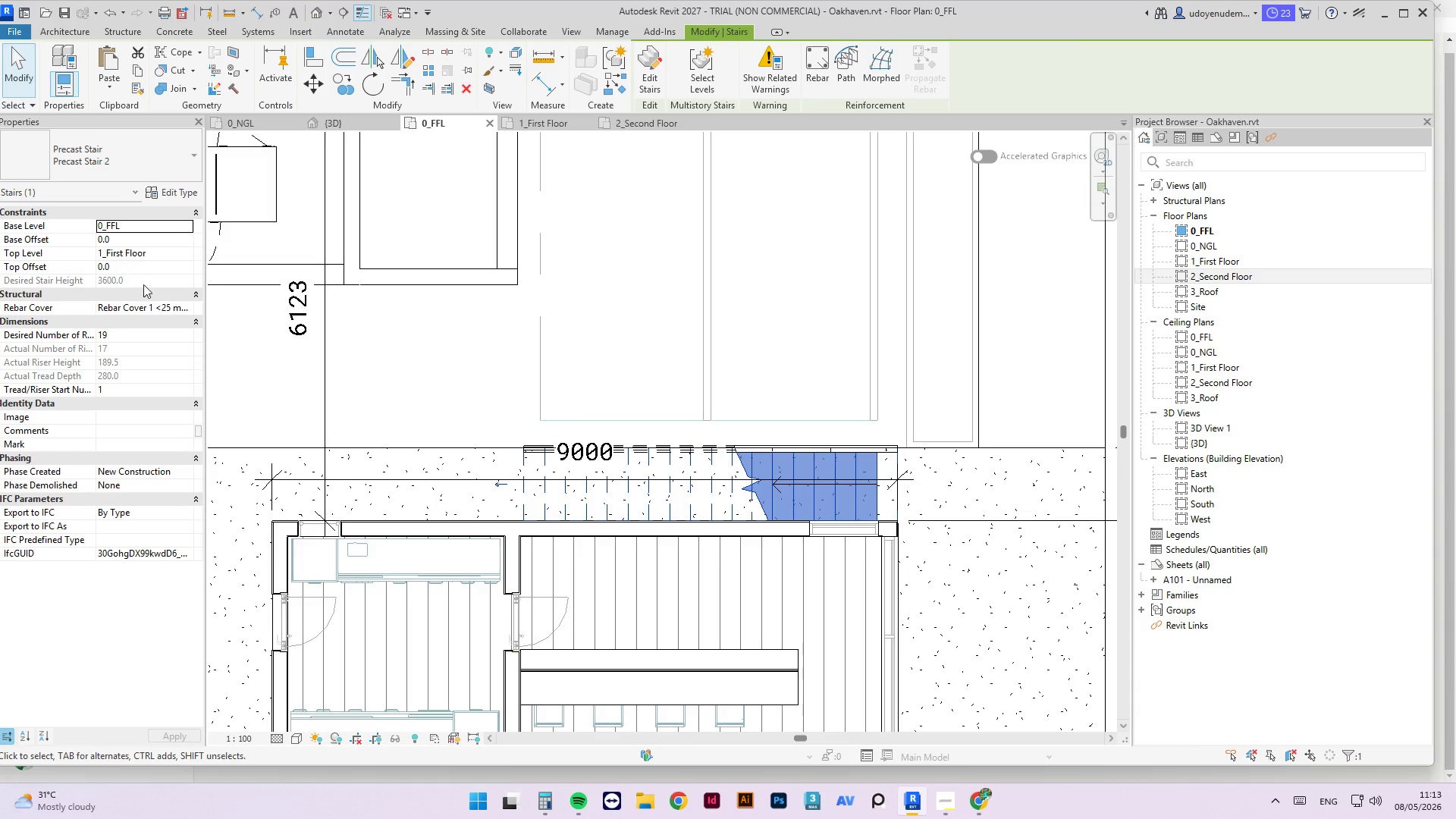 
left_click([169, 335])
 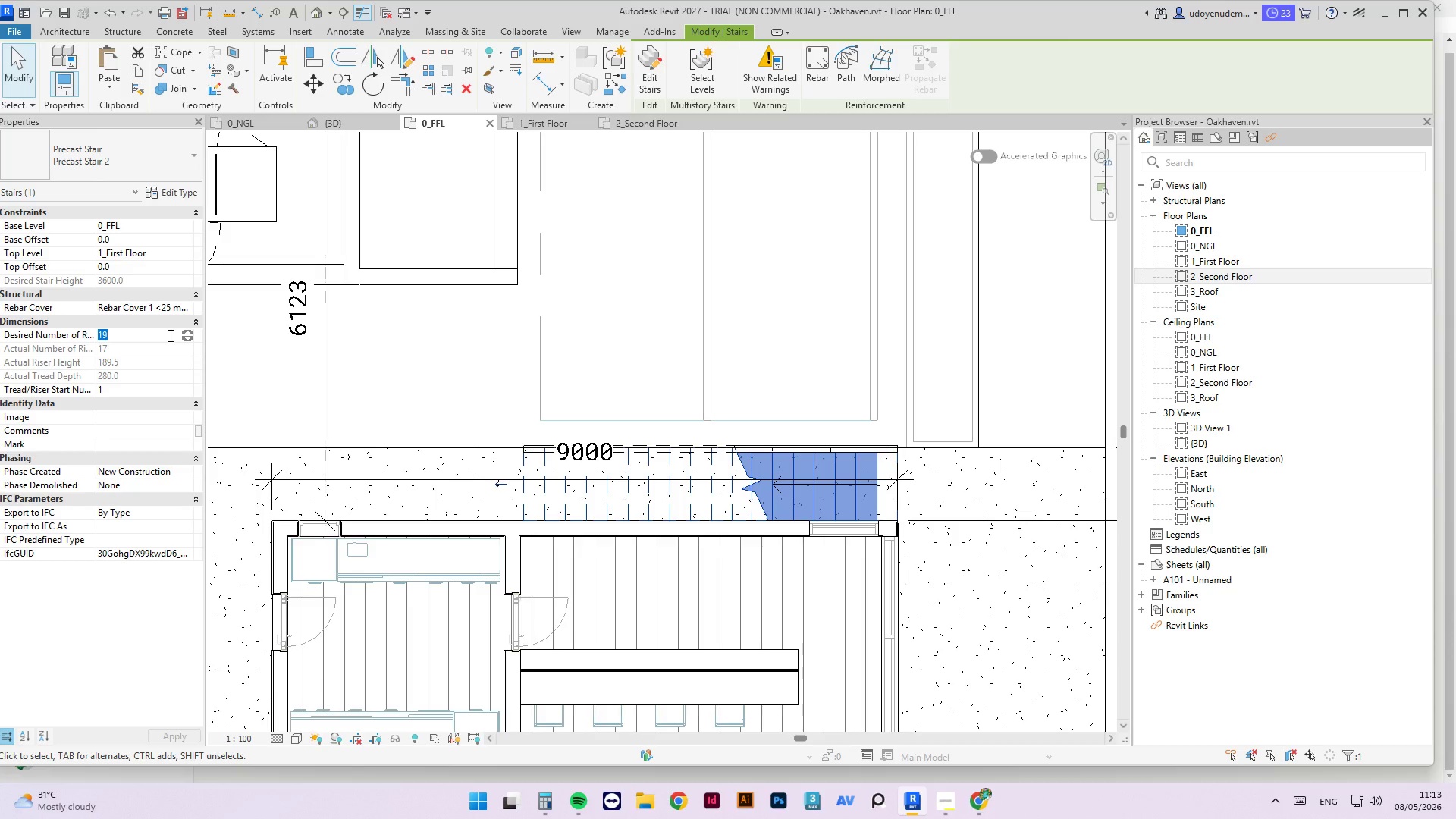 
key(Numpad2)
 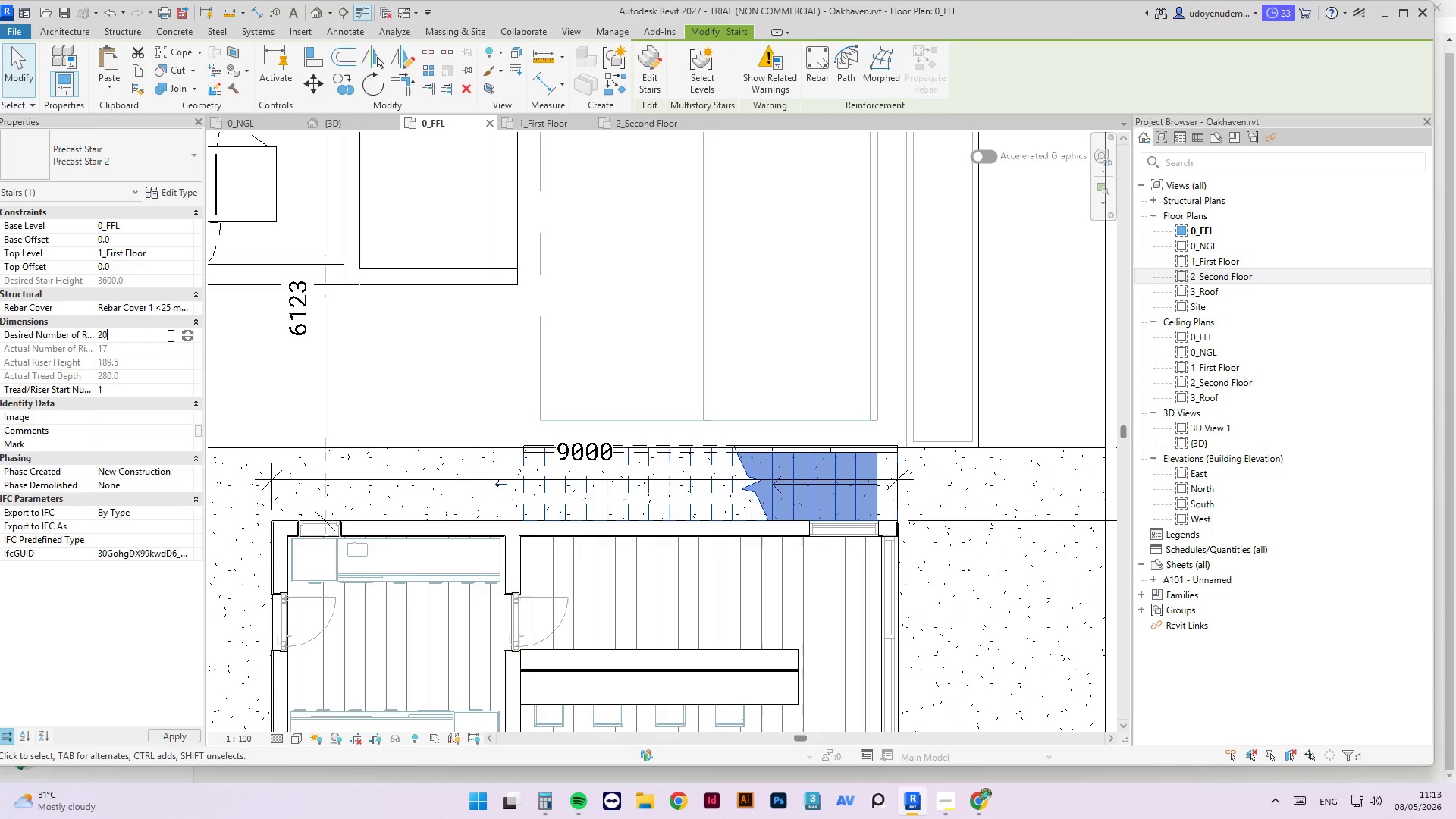 
key(Numpad0)
 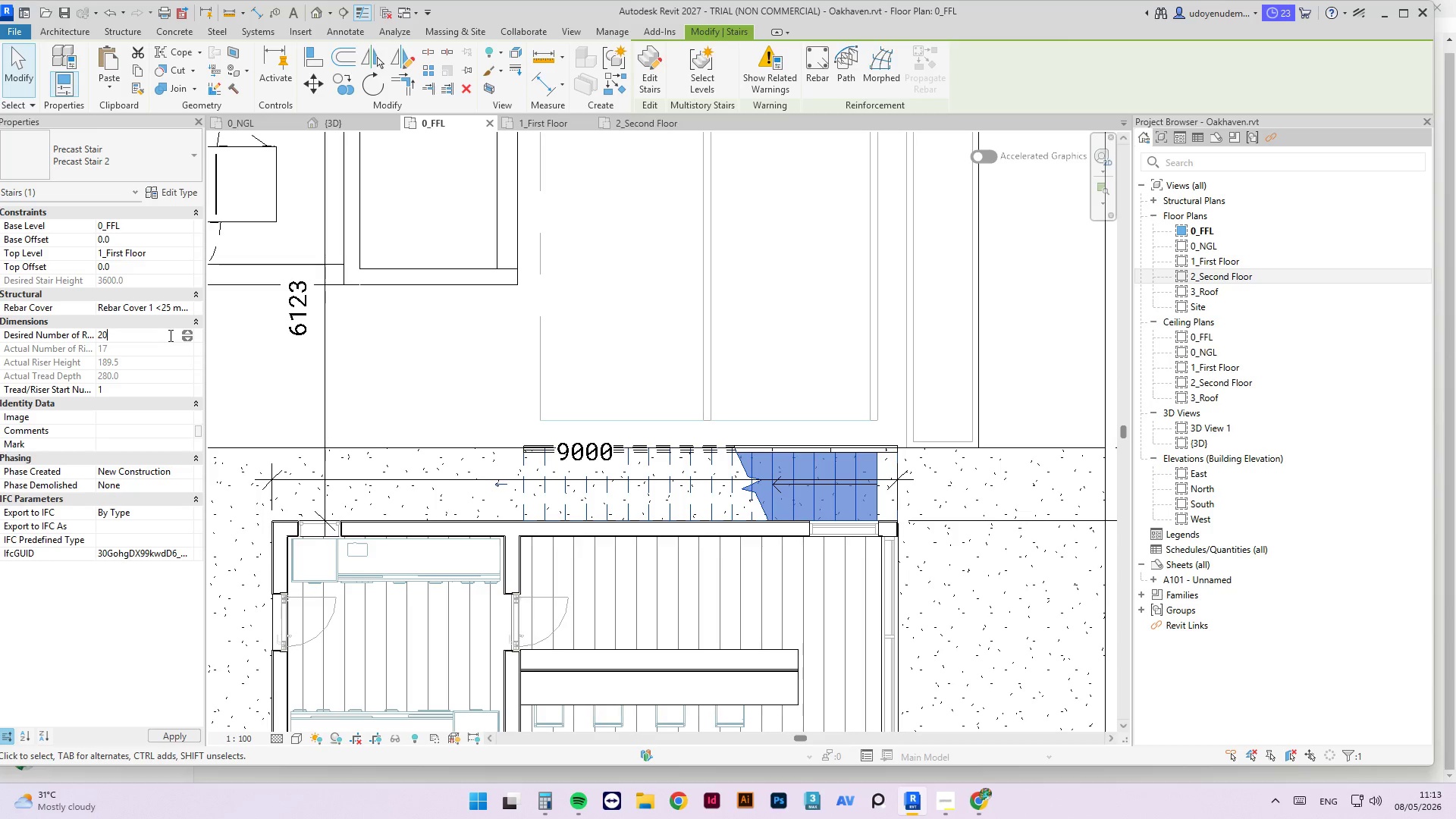 
key(NumpadEnter)
 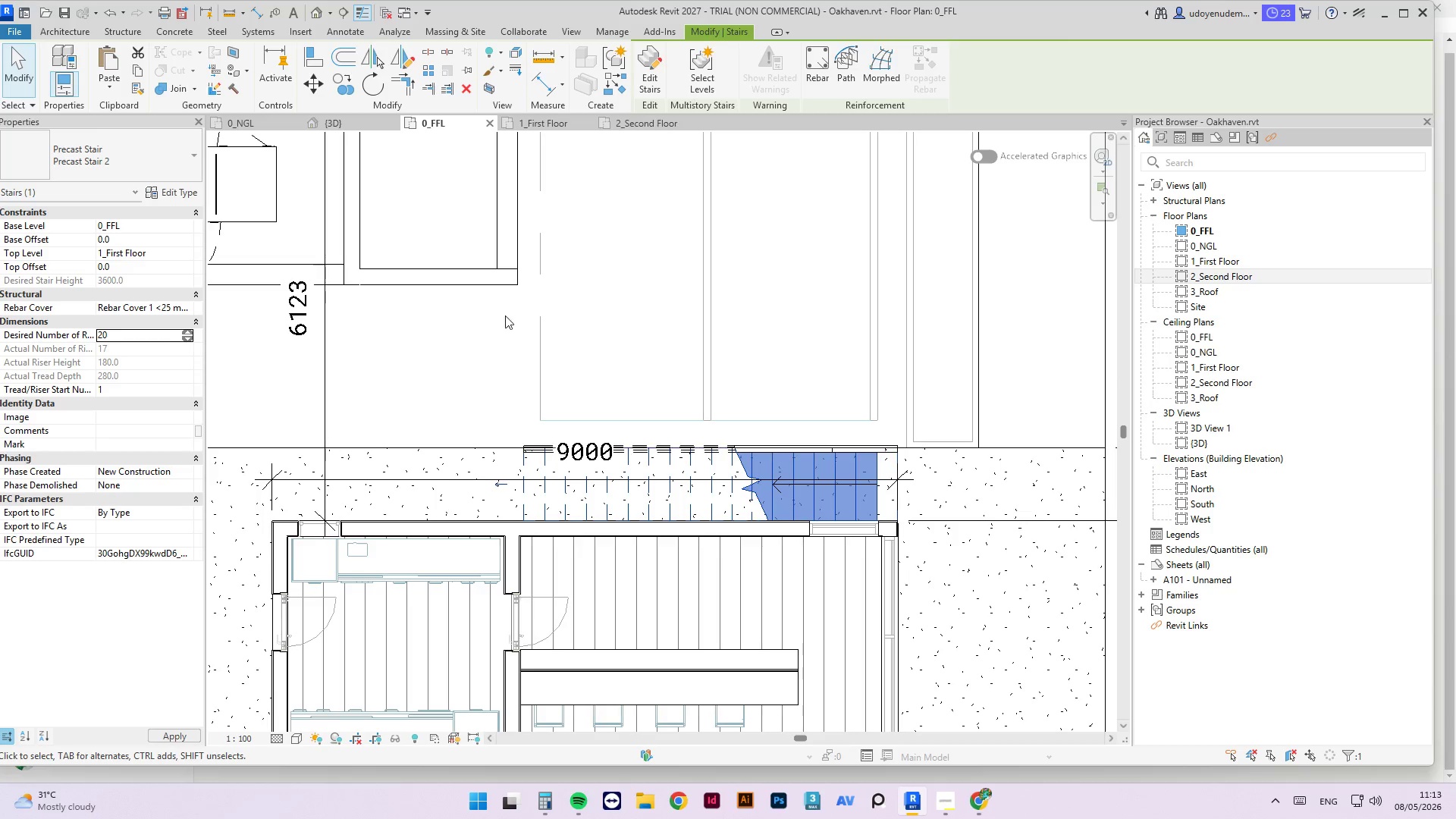 
left_click([817, 278])
 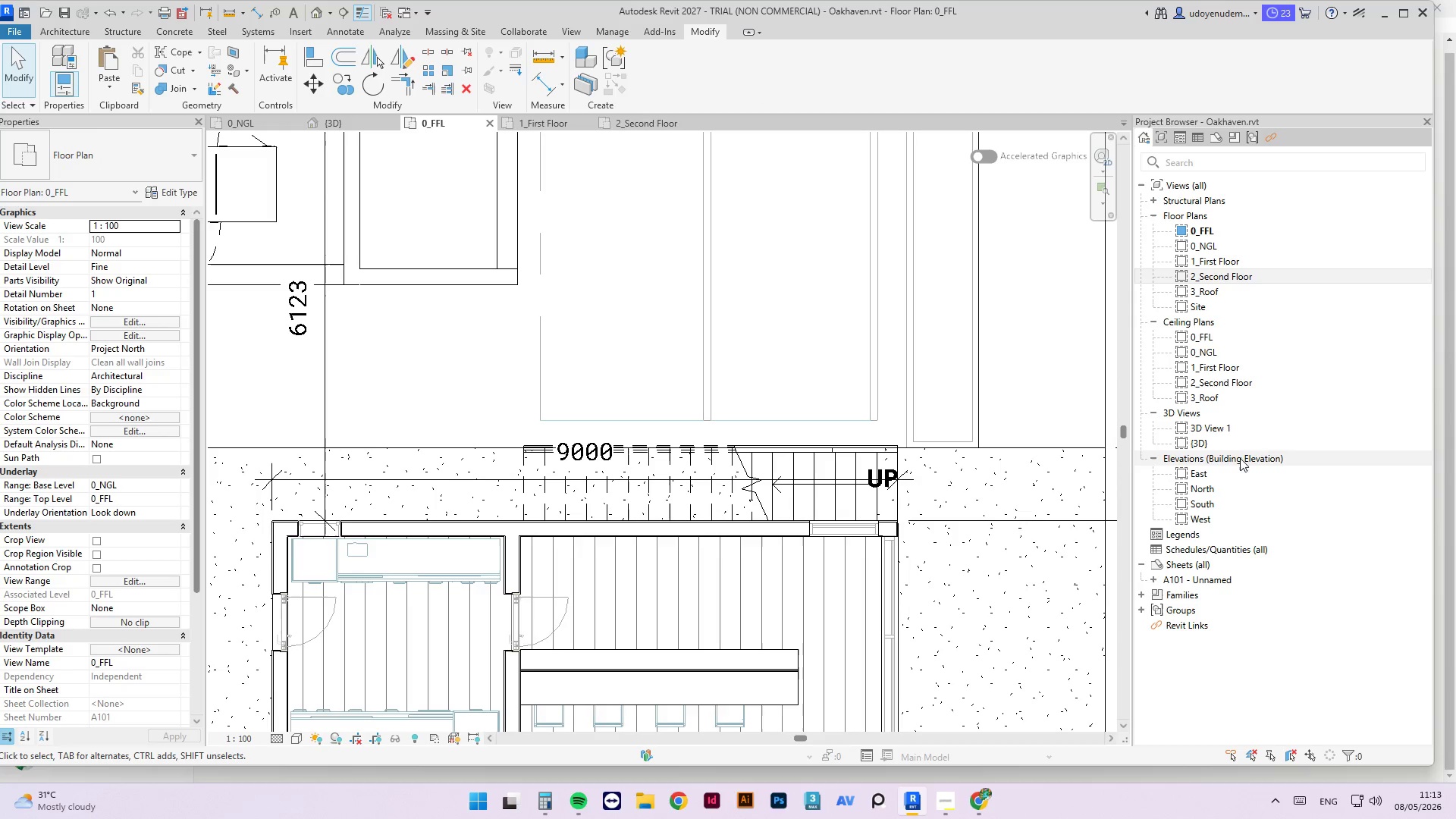 
double_click([1232, 475])
 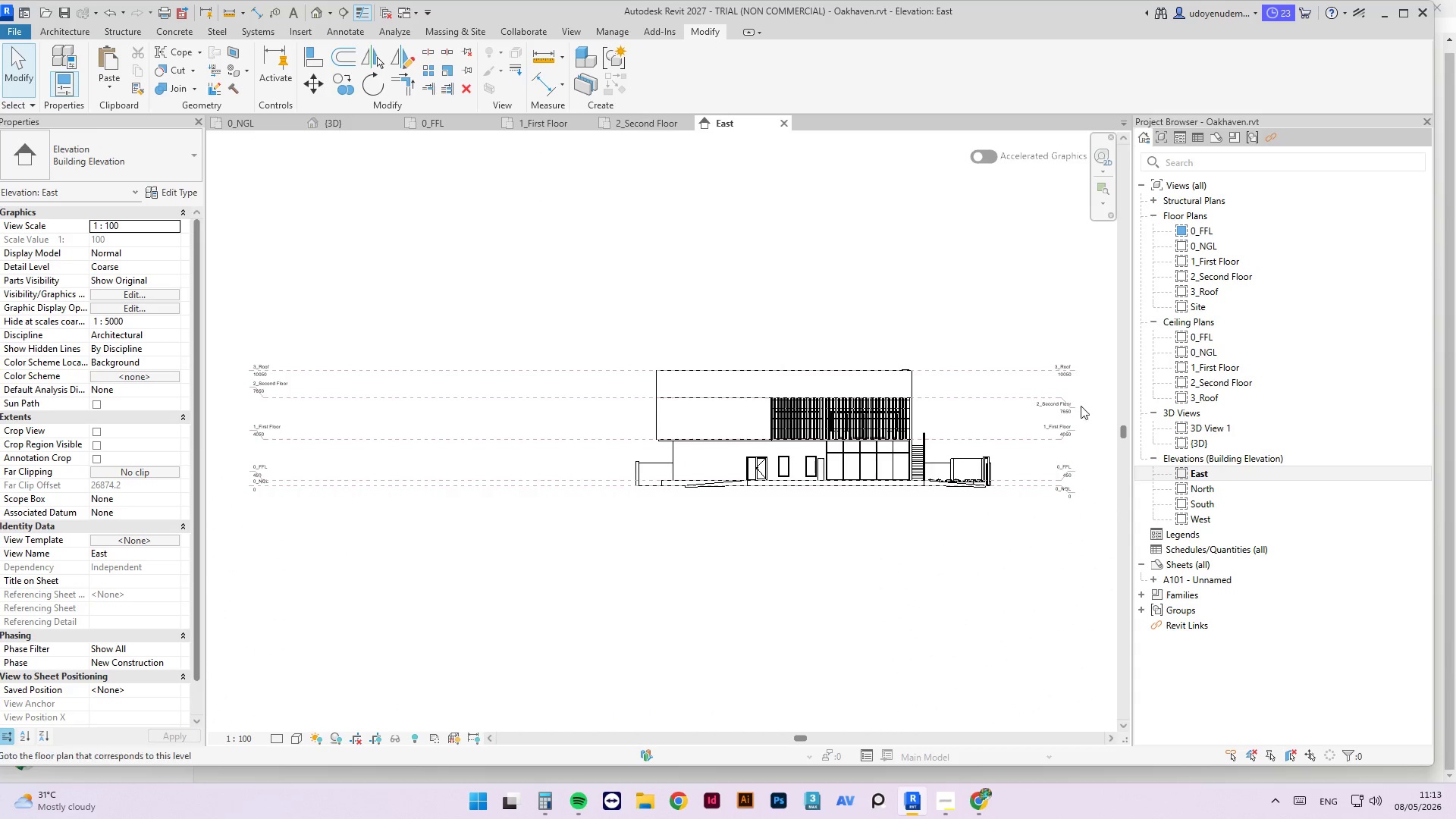 
scroll: coordinate [1045, 474], scroll_direction: up, amount: 4.0
 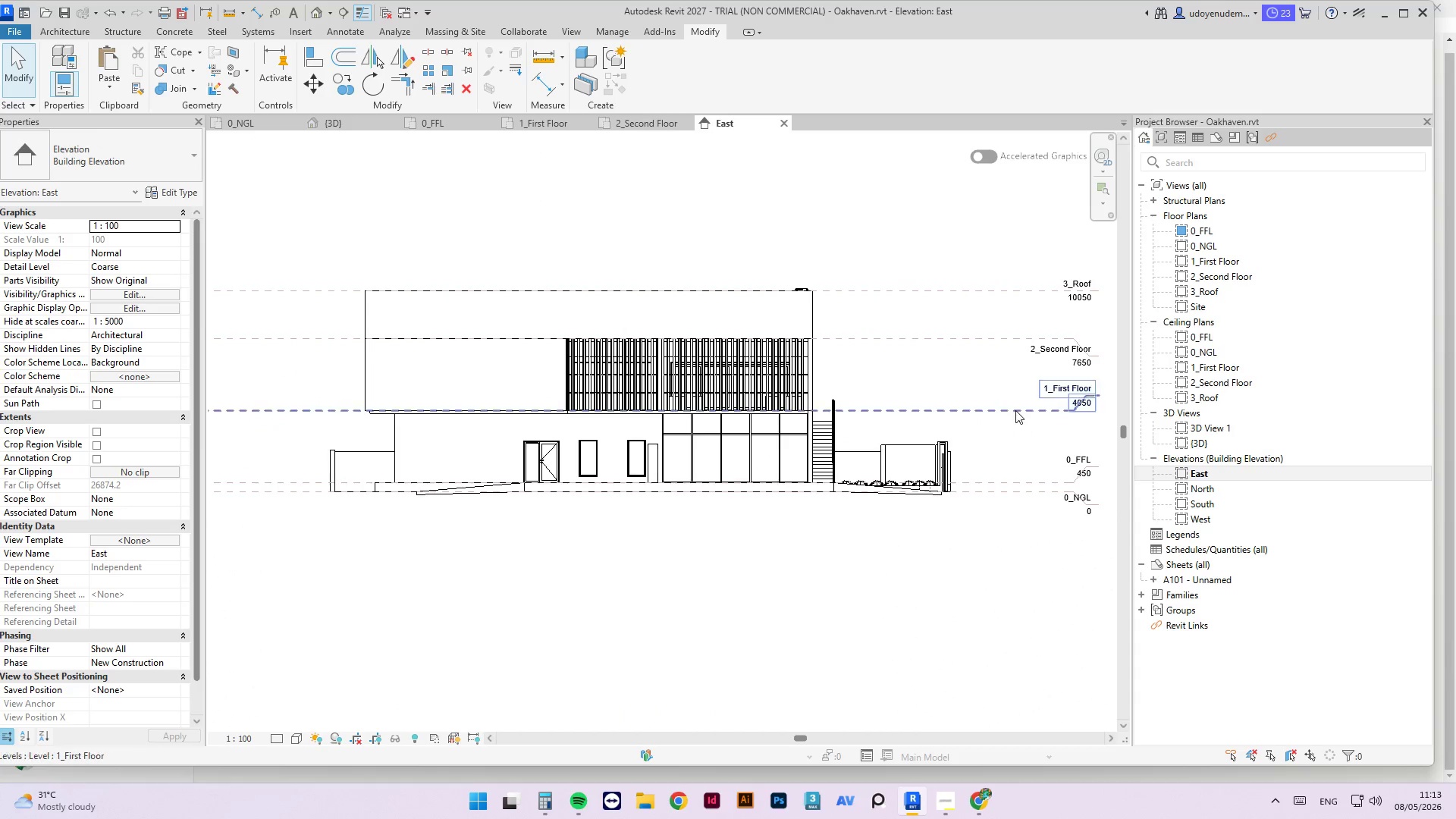 
left_click([1015, 410])
 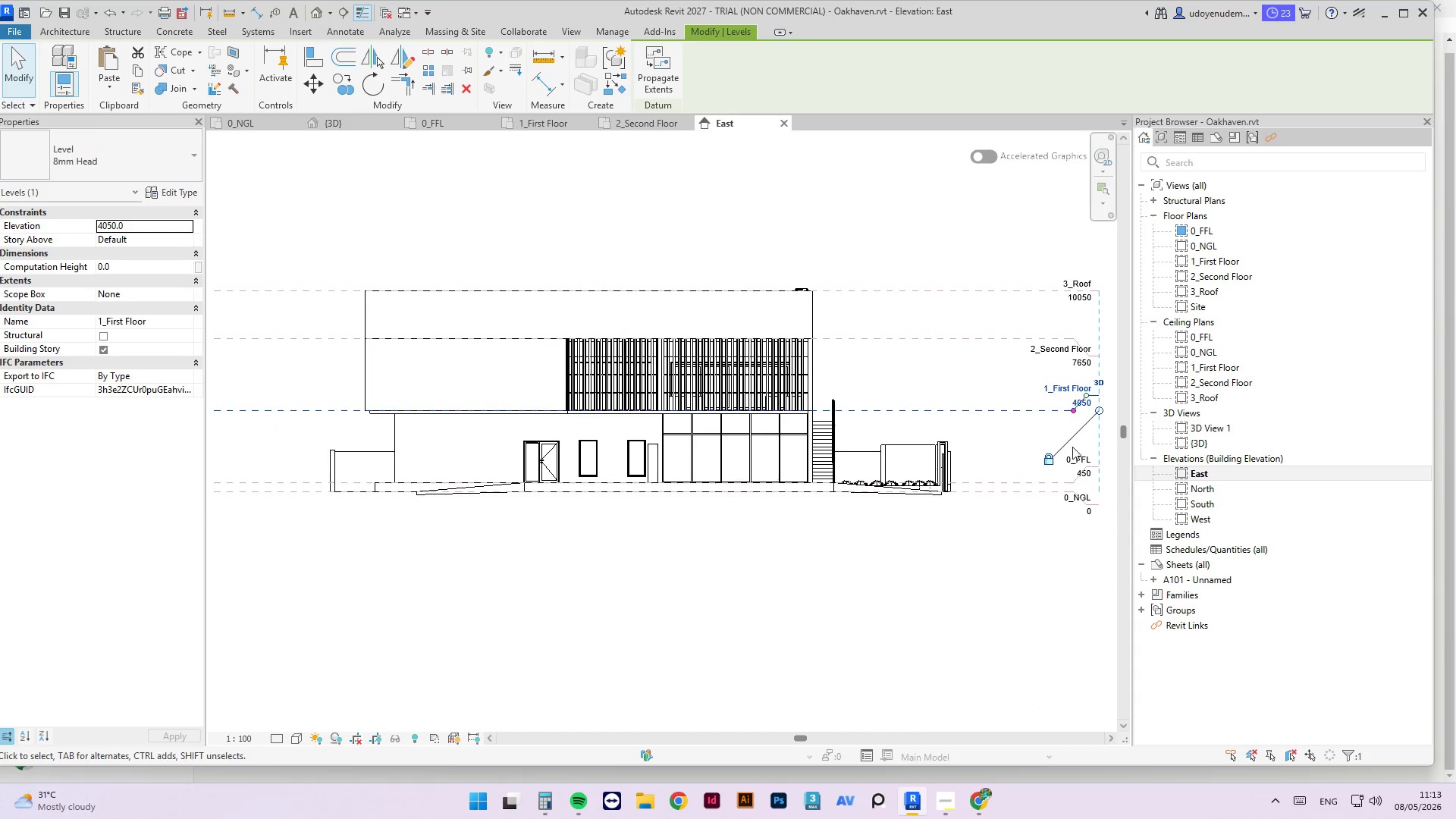 
scroll: coordinate [1053, 409], scroll_direction: down, amount: 5.0
 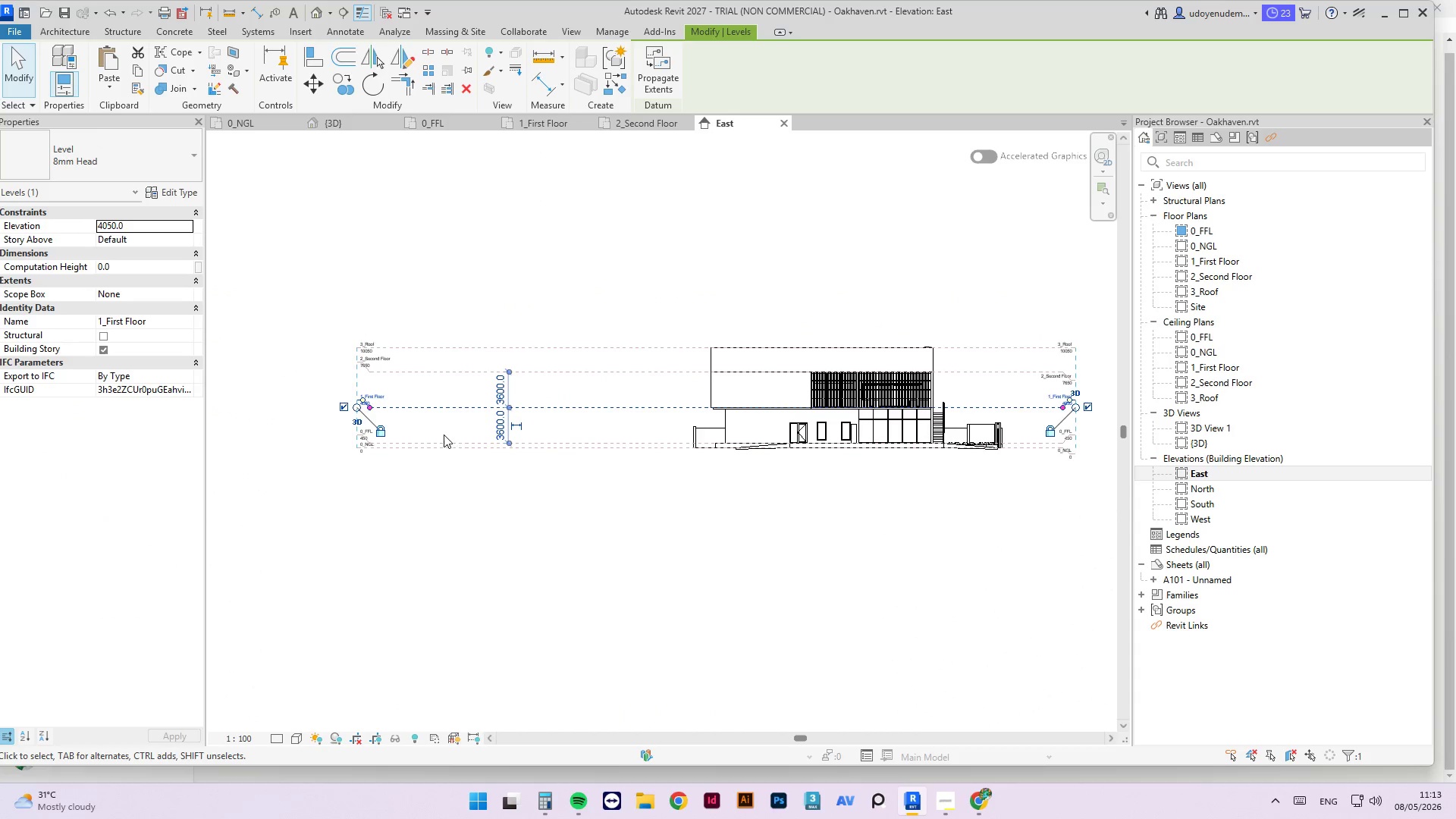 
scroll: coordinate [469, 415], scroll_direction: up, amount: 5.0
 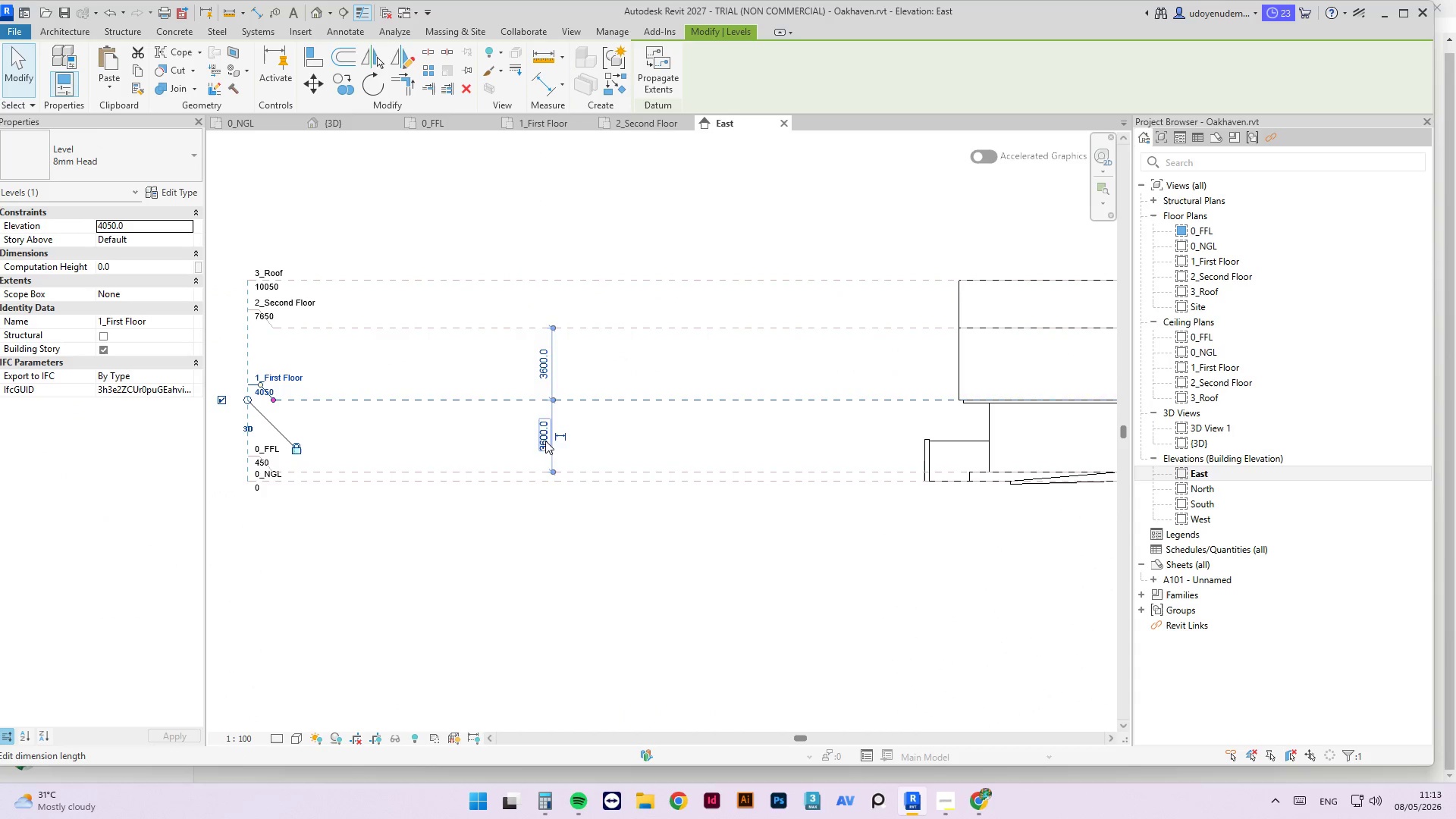 
left_click([546, 441])
 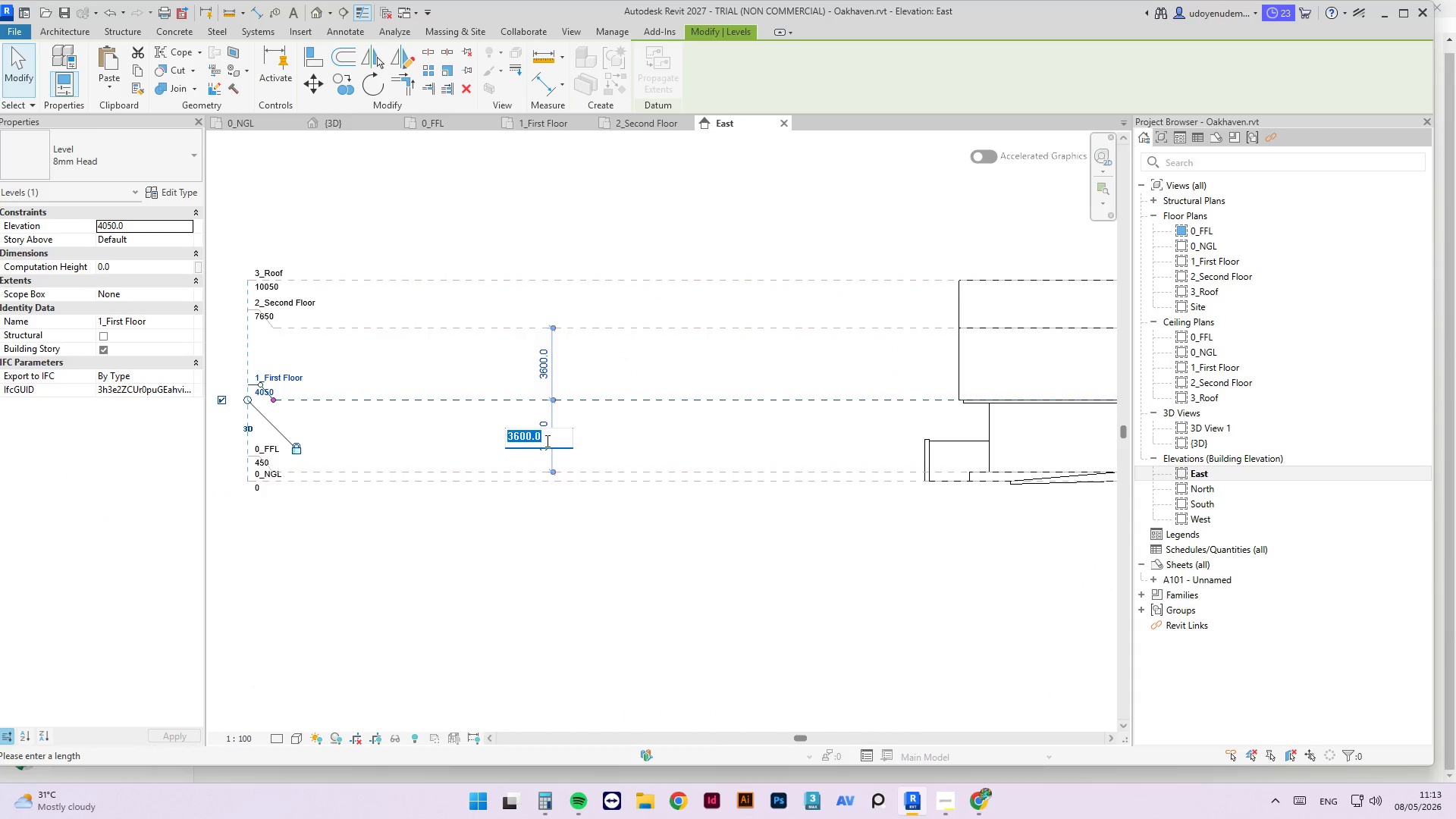 
key(Numpad3)
 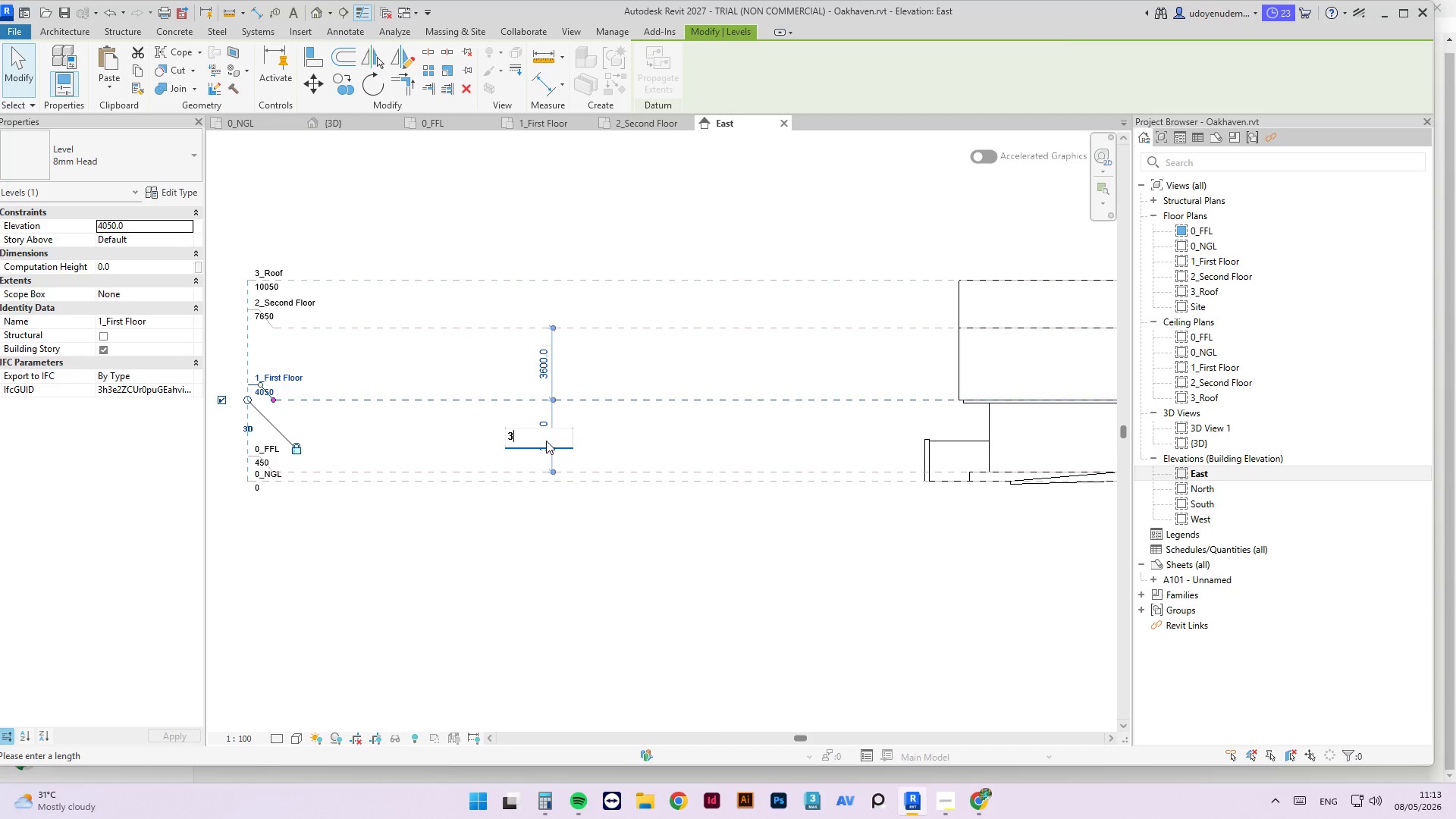 
key(Numpad1)
 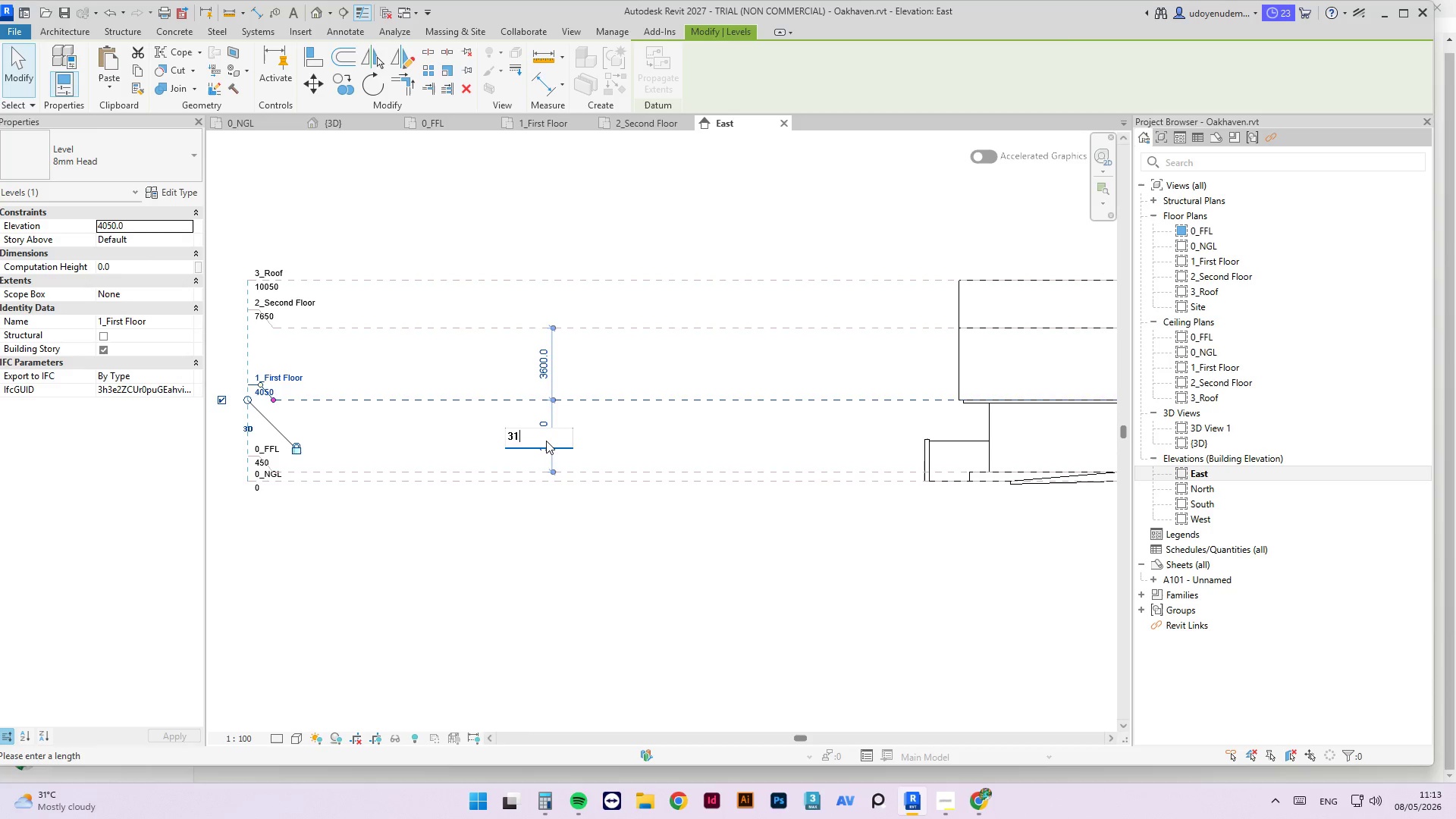 
key(Numpad5)
 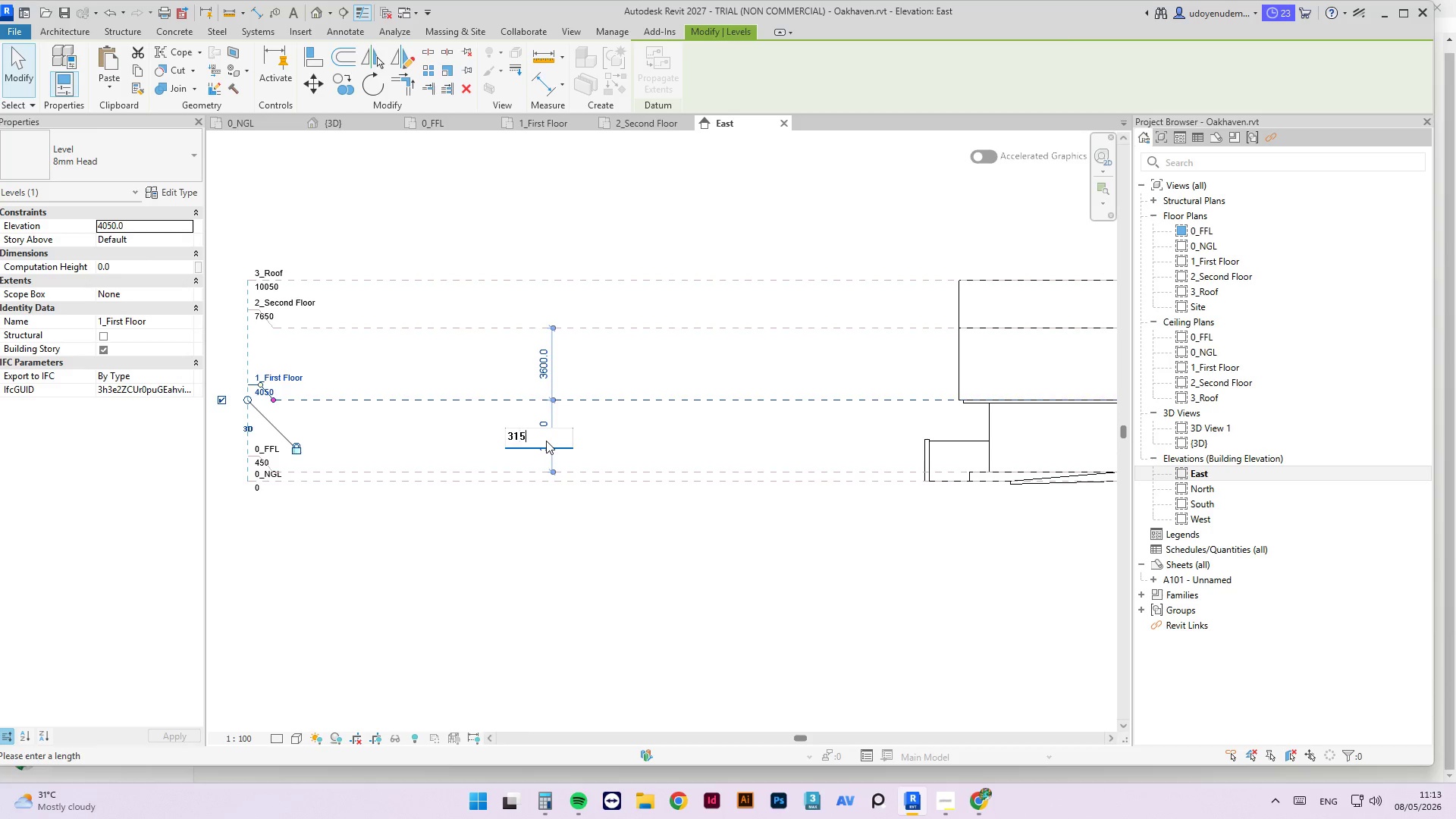 
key(Numpad0)
 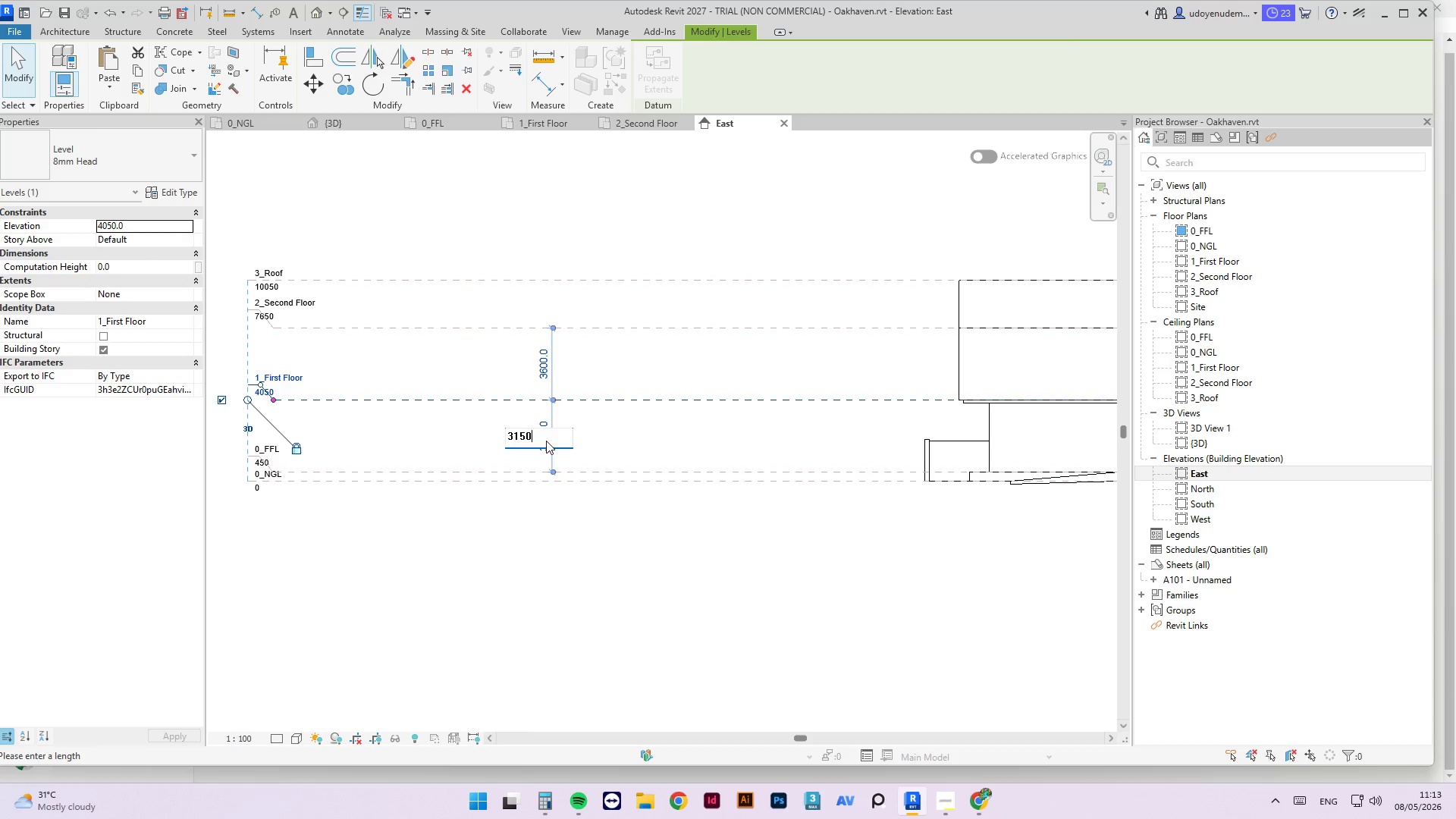 
key(NumpadEnter)
 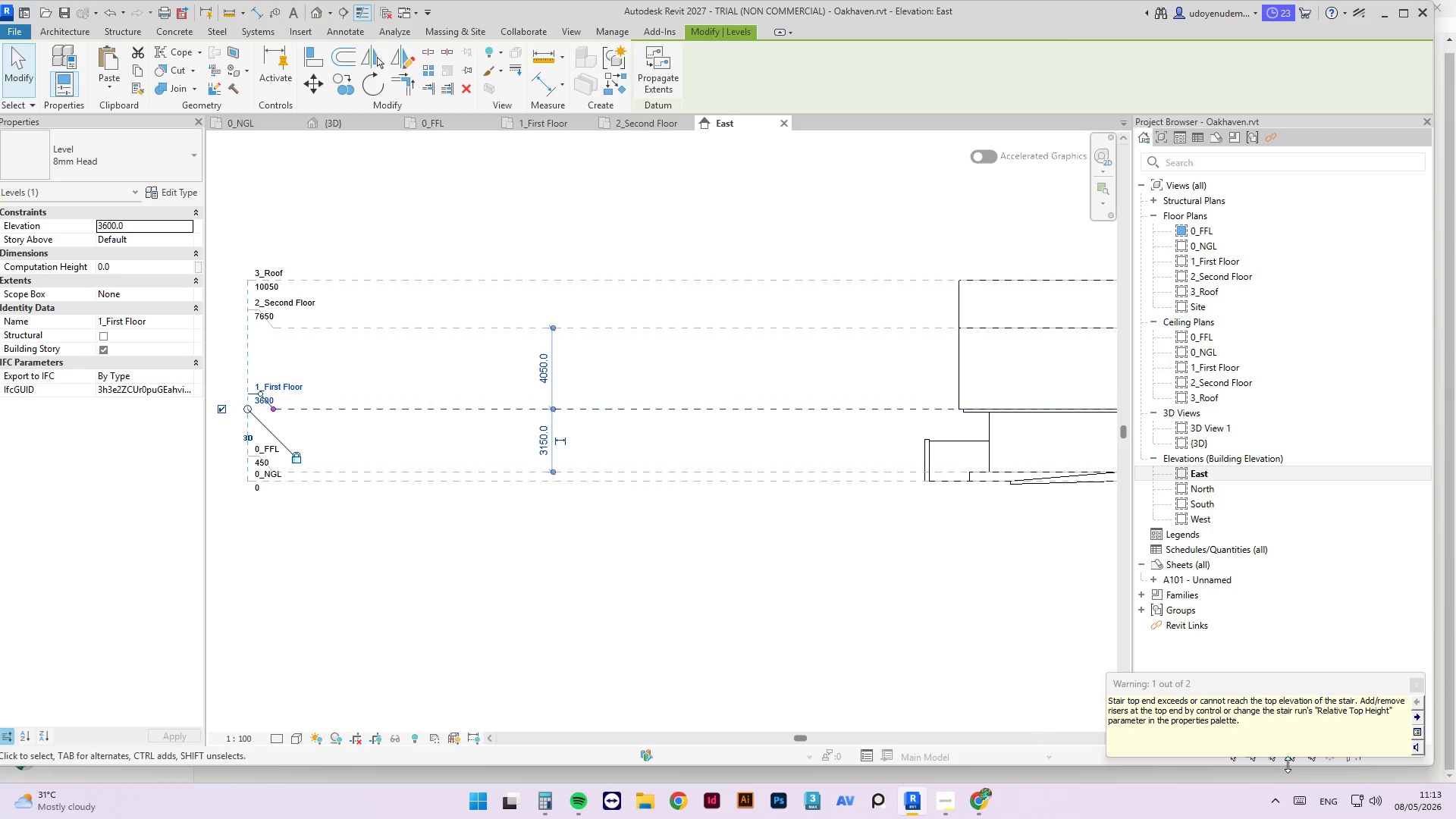 
left_click([847, 652])
 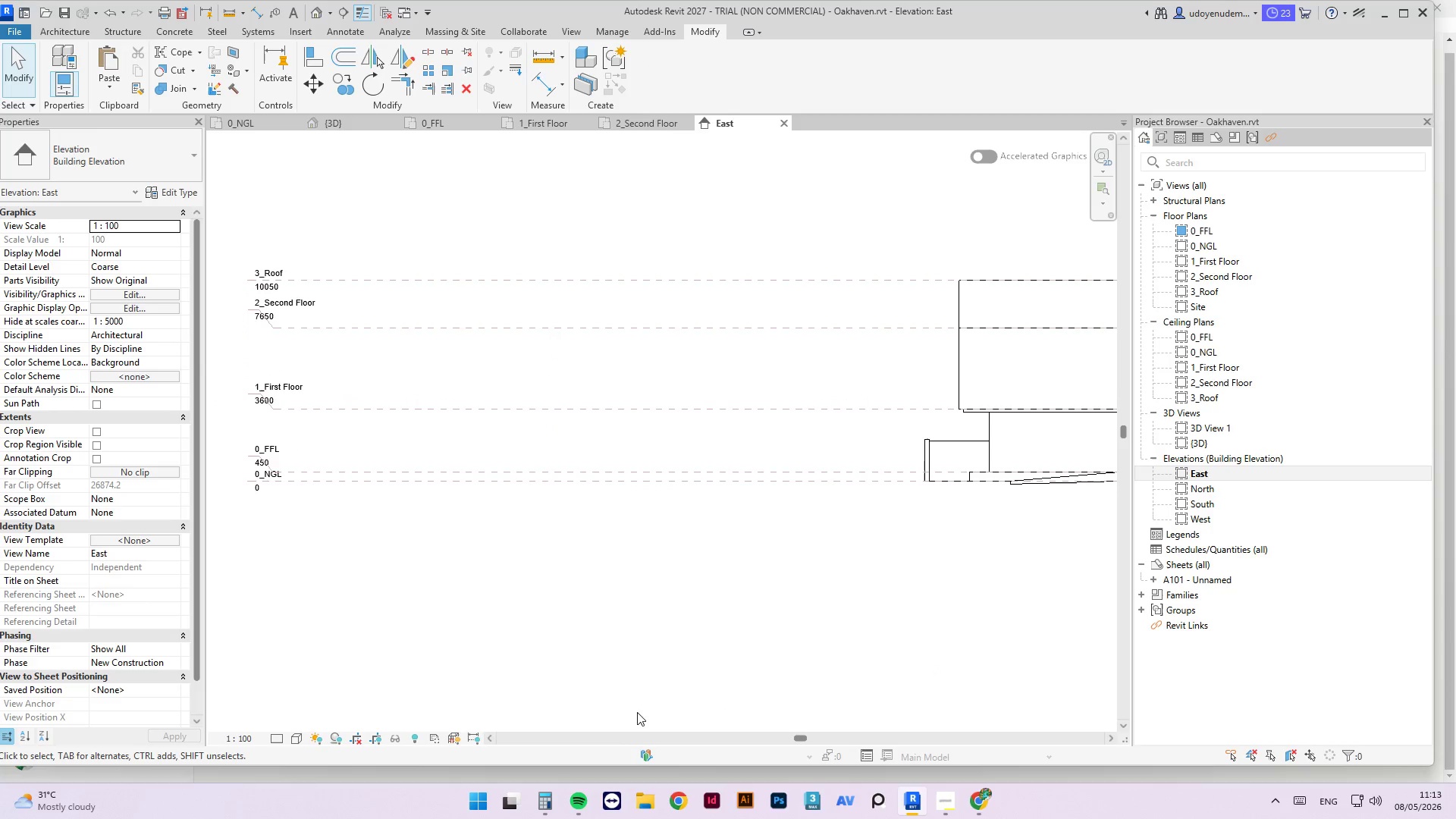 
left_click([556, 811])
 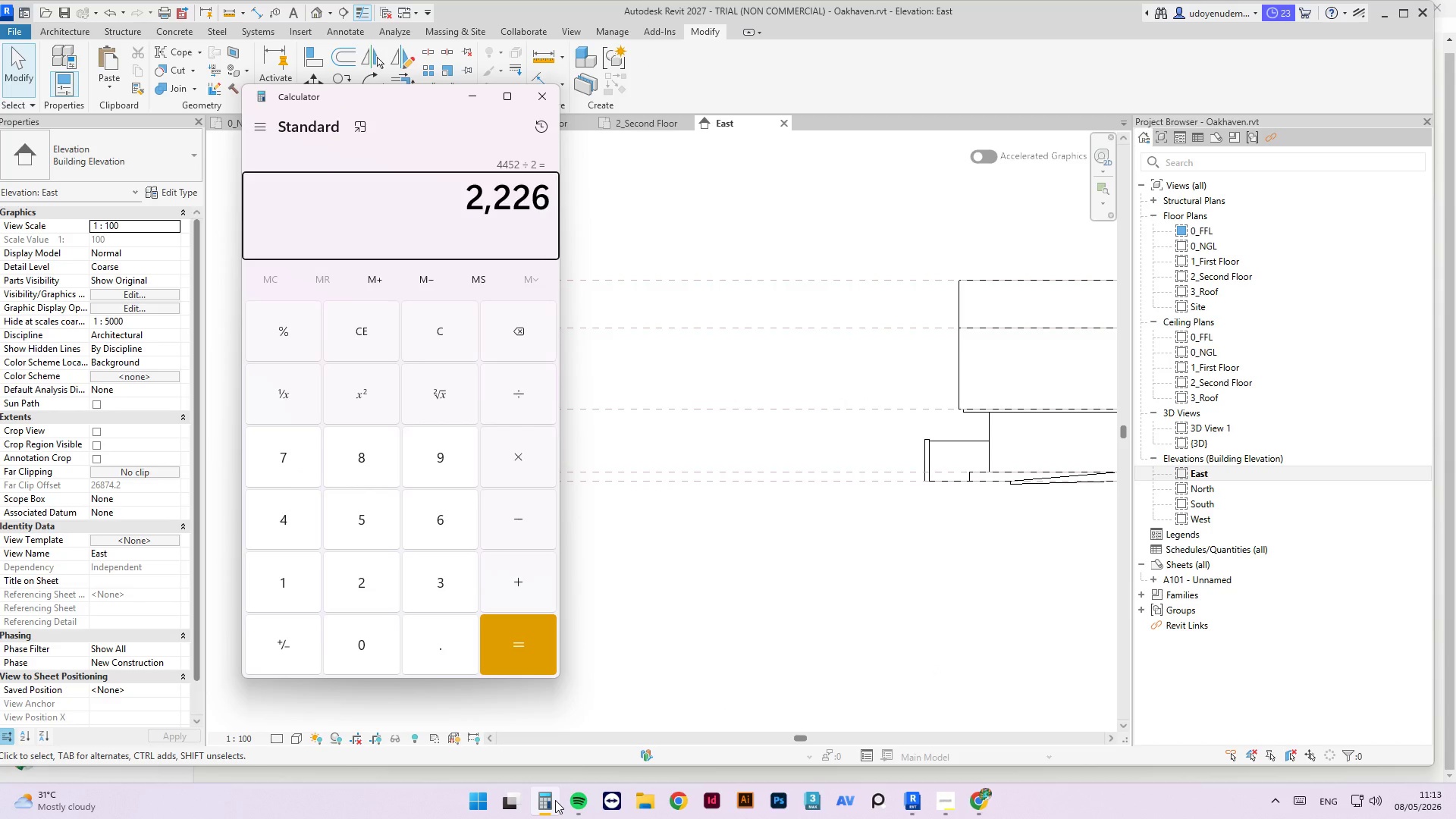 
key(Numpad3)
 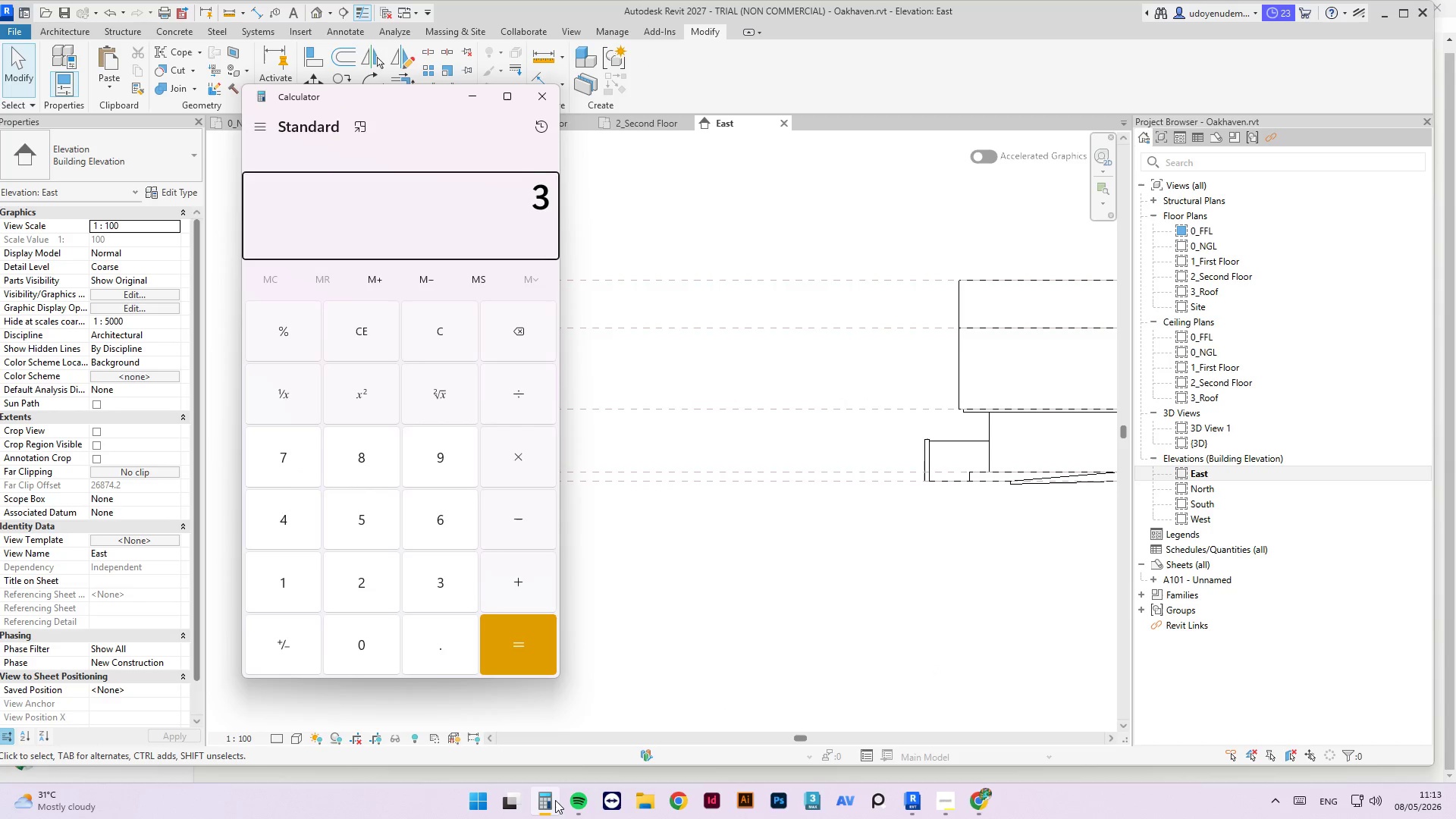 
key(Numpad1)
 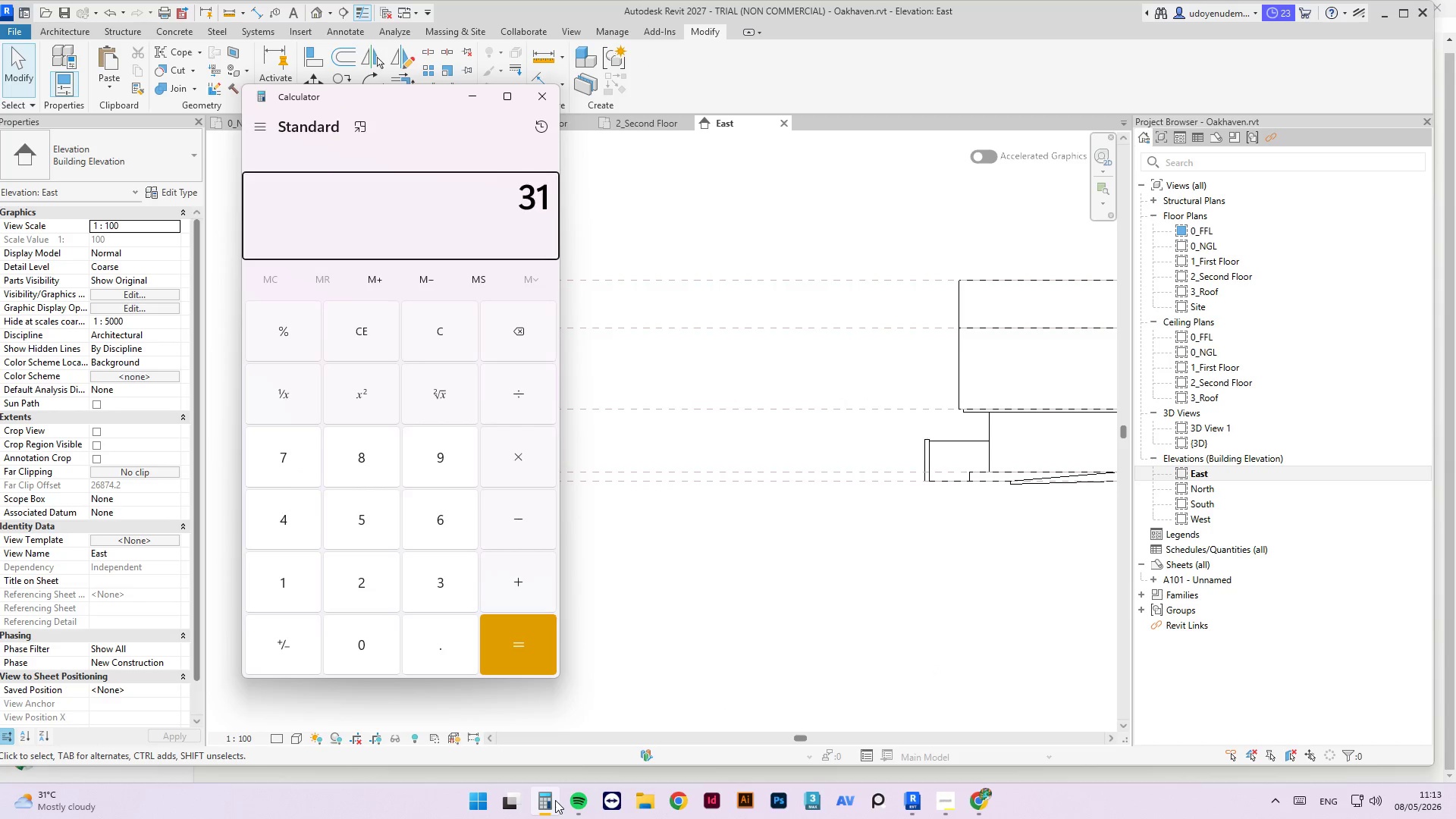 
key(Numpad5)
 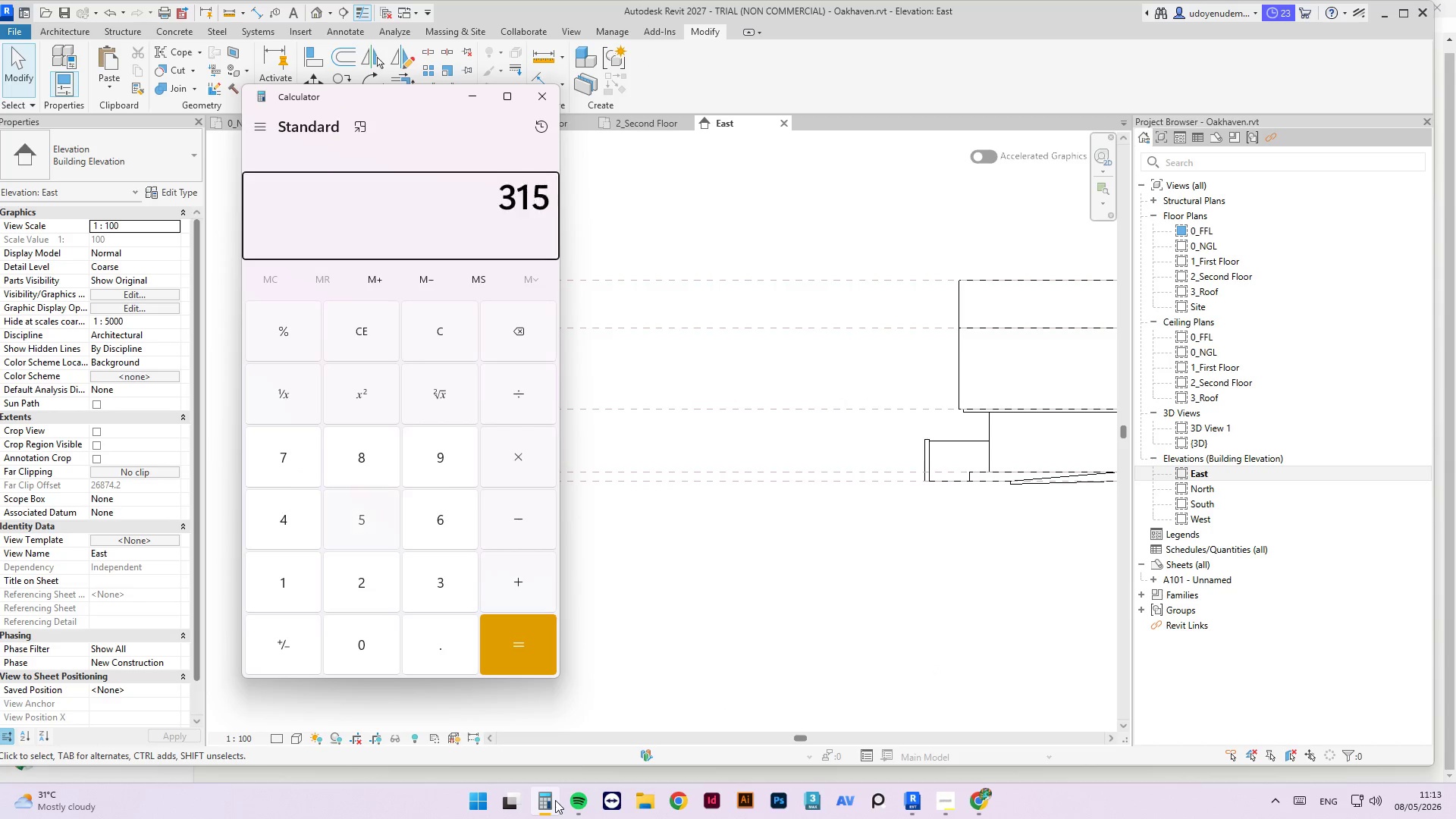 
key(Numpad0)
 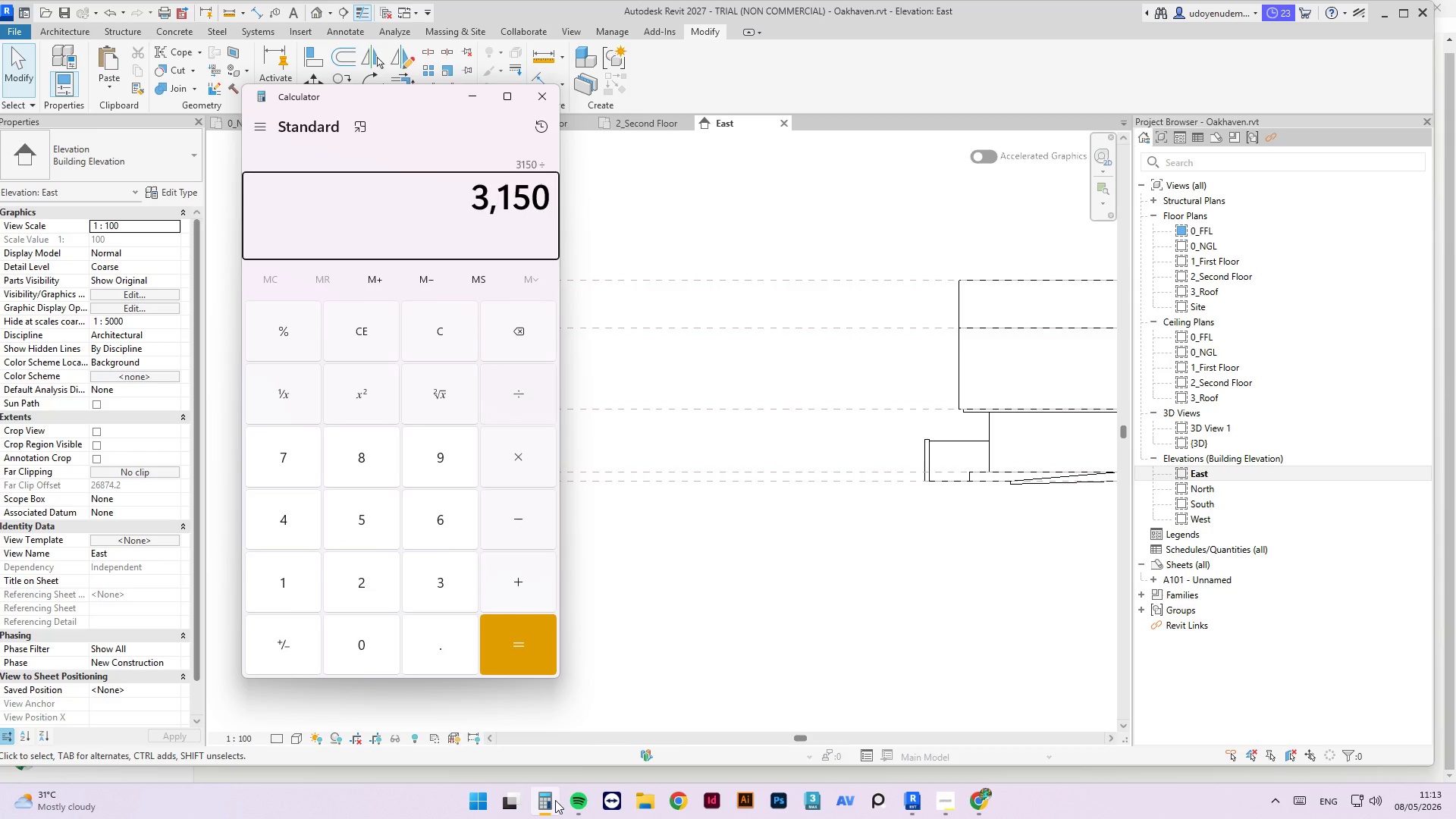 
key(NumpadDivide)
 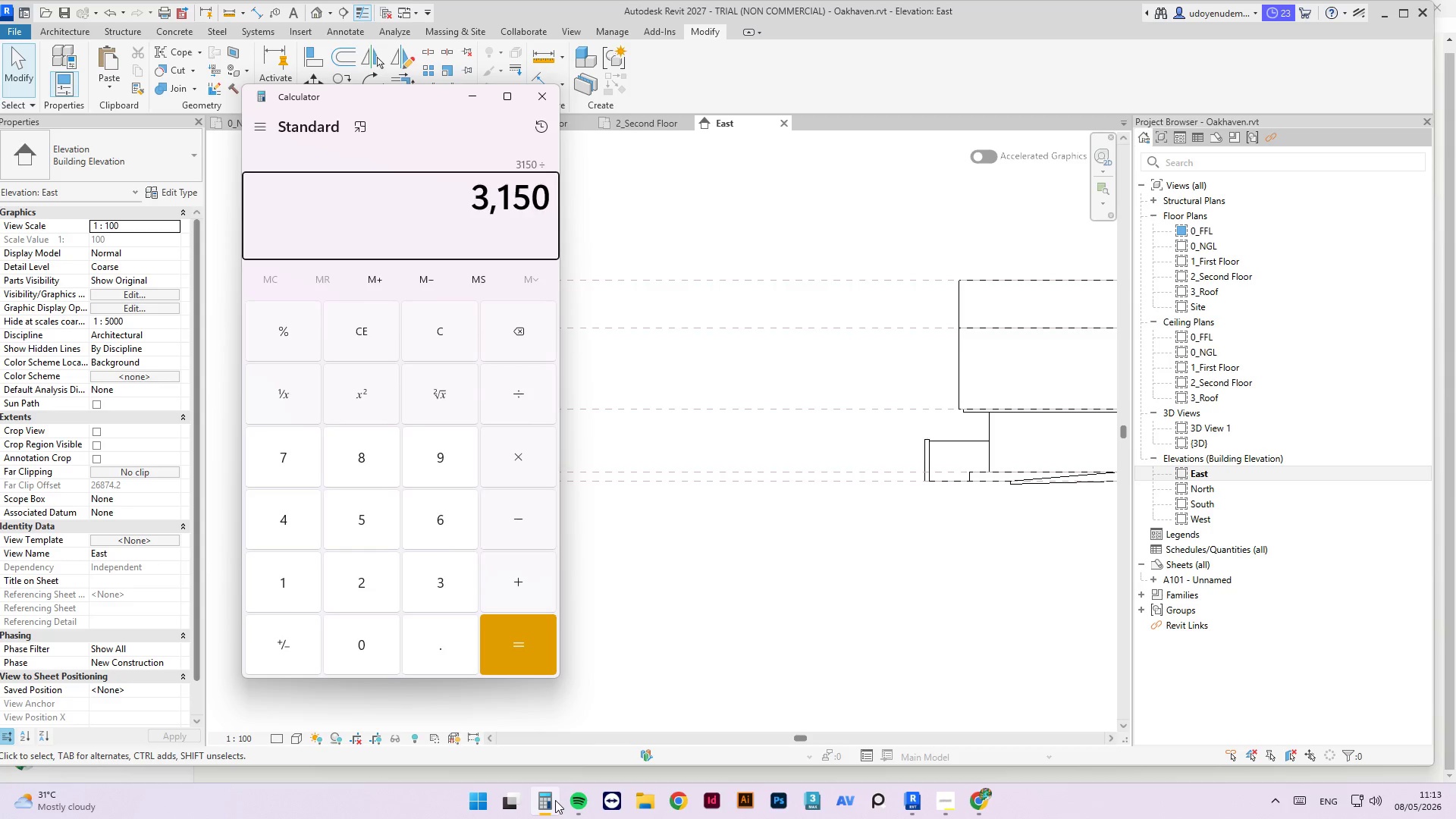 
key(Numpad2)
 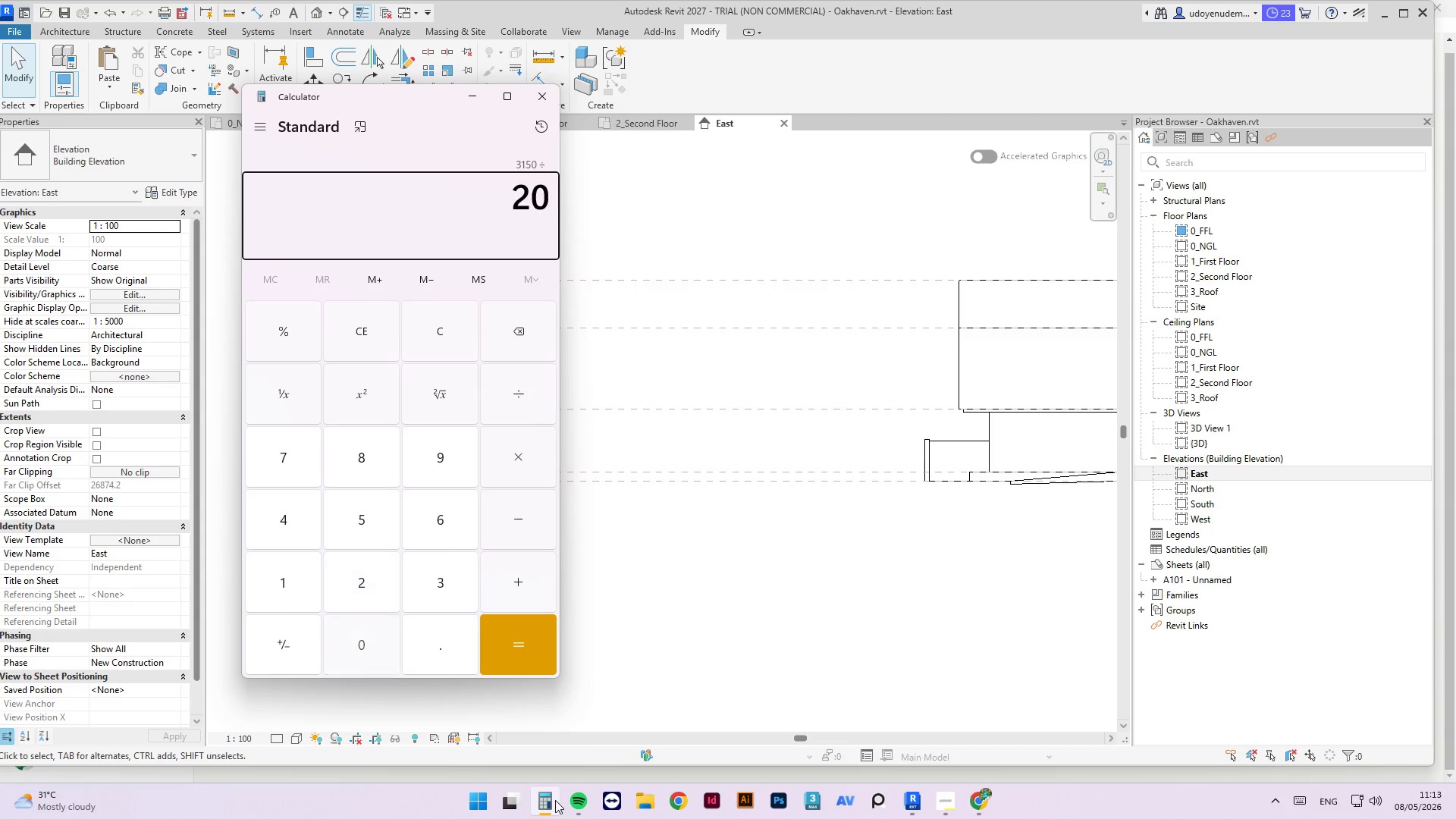 
key(Numpad0)
 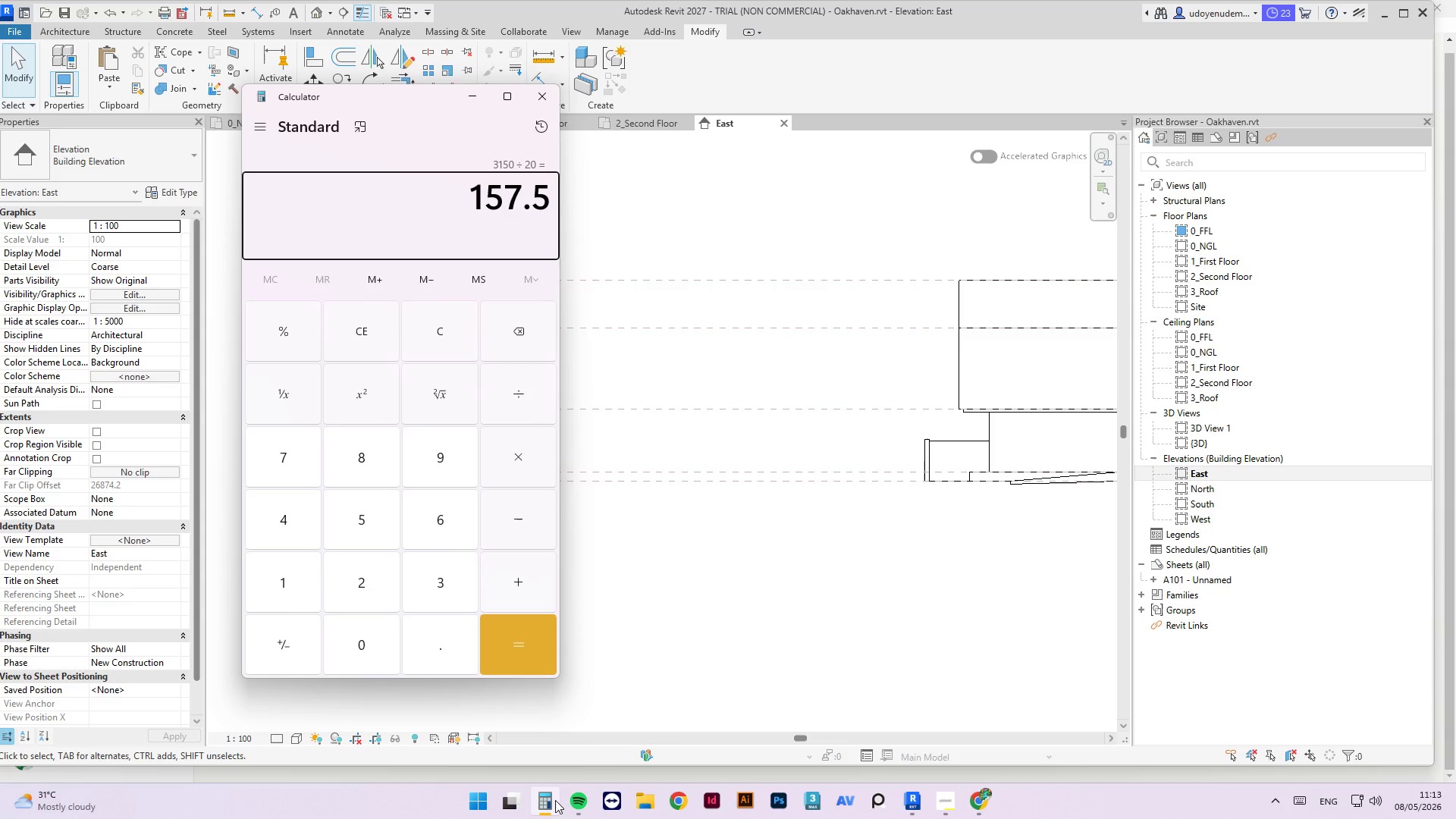 
key(NumpadEnter)
 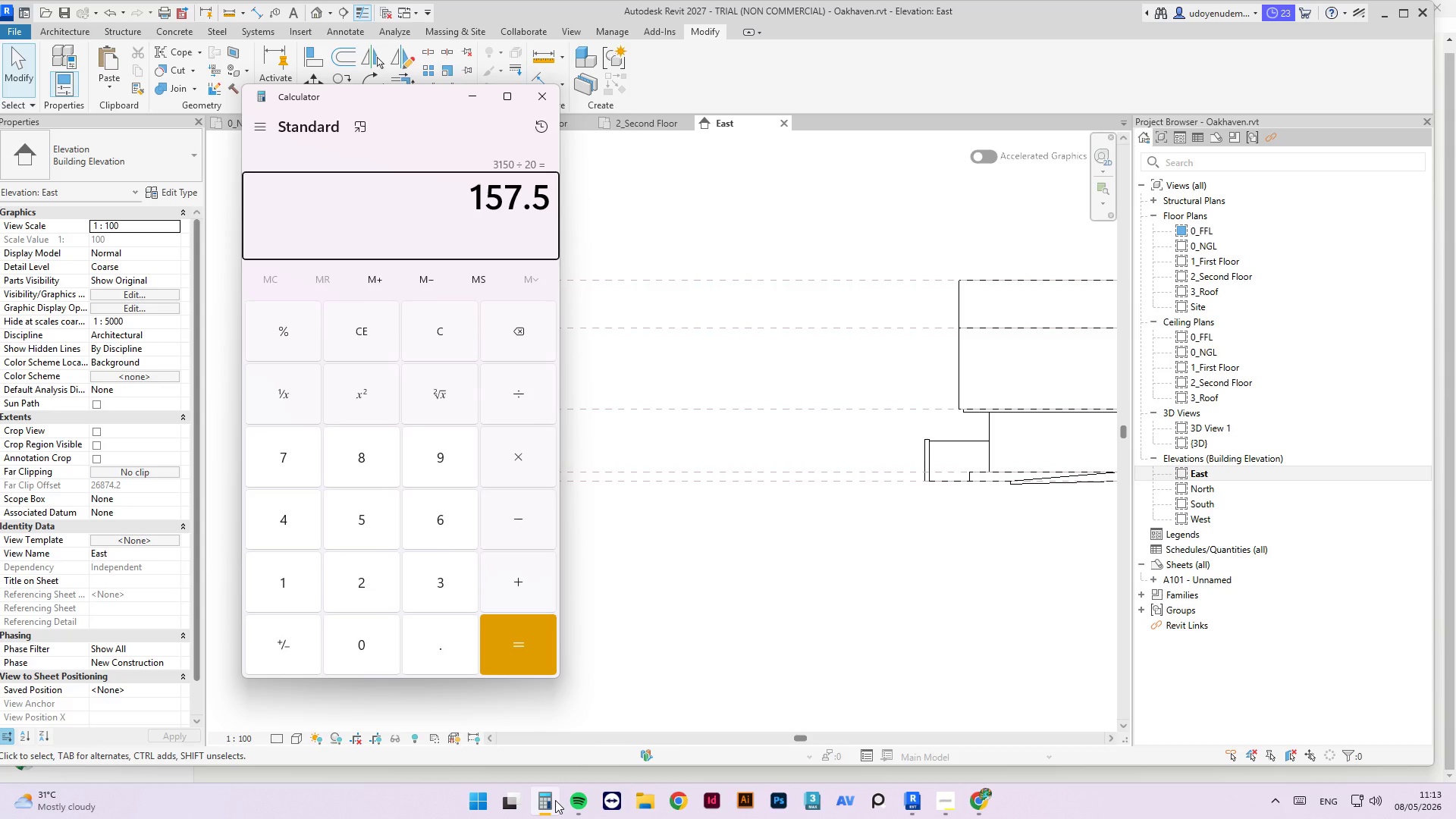 
key(Numpad3)
 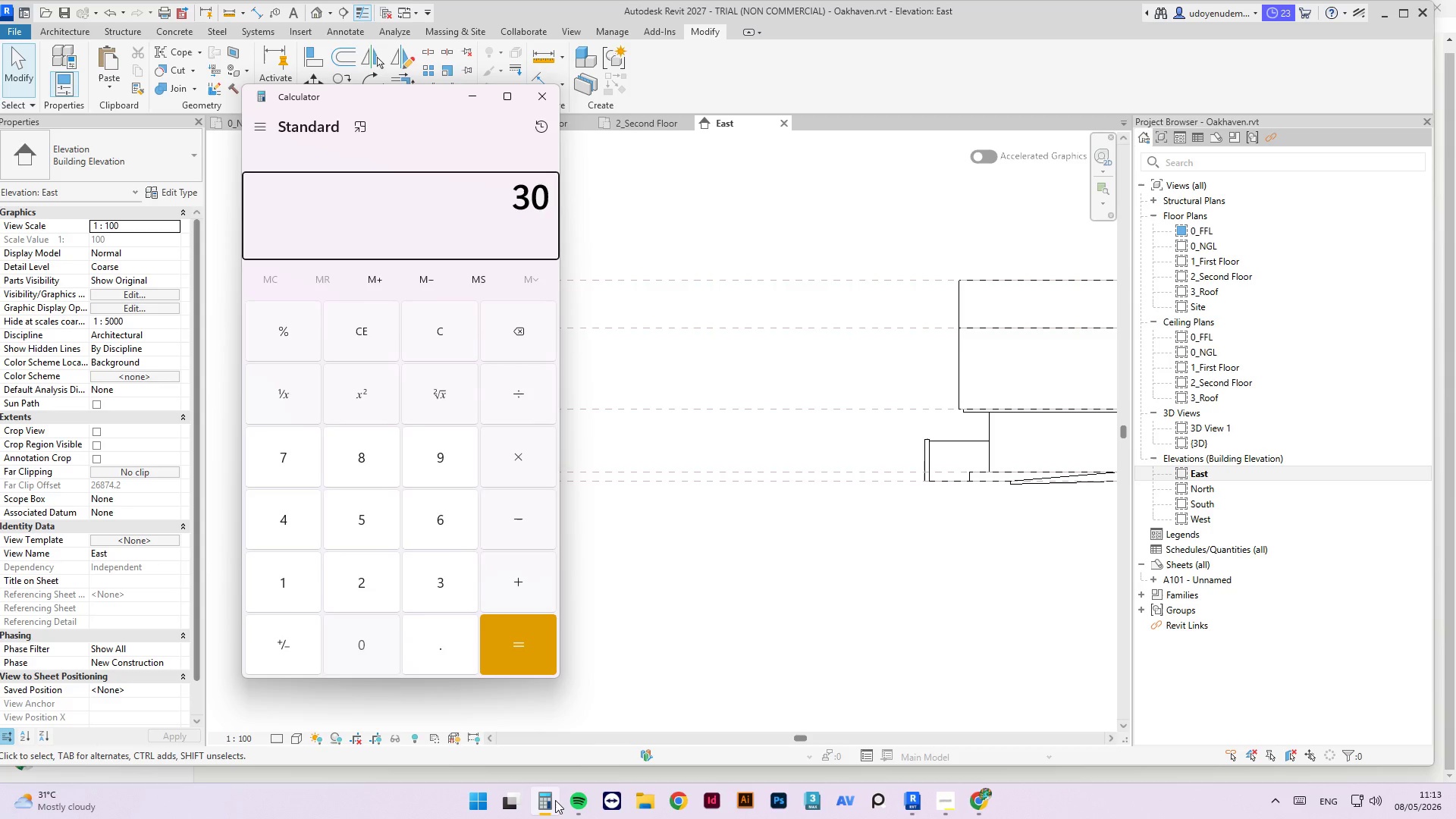 
key(Numpad0)
 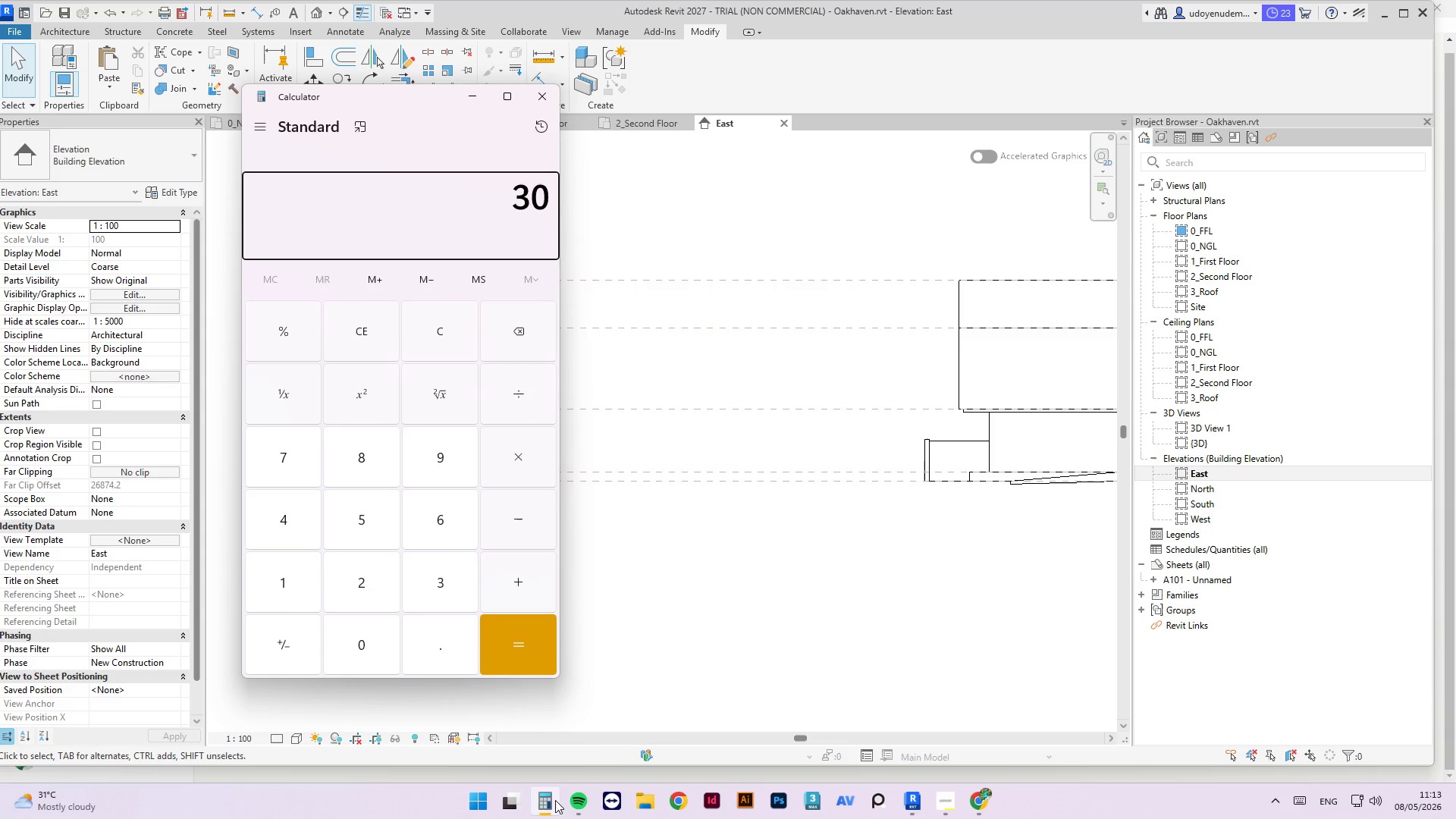 
key(Numpad0)
 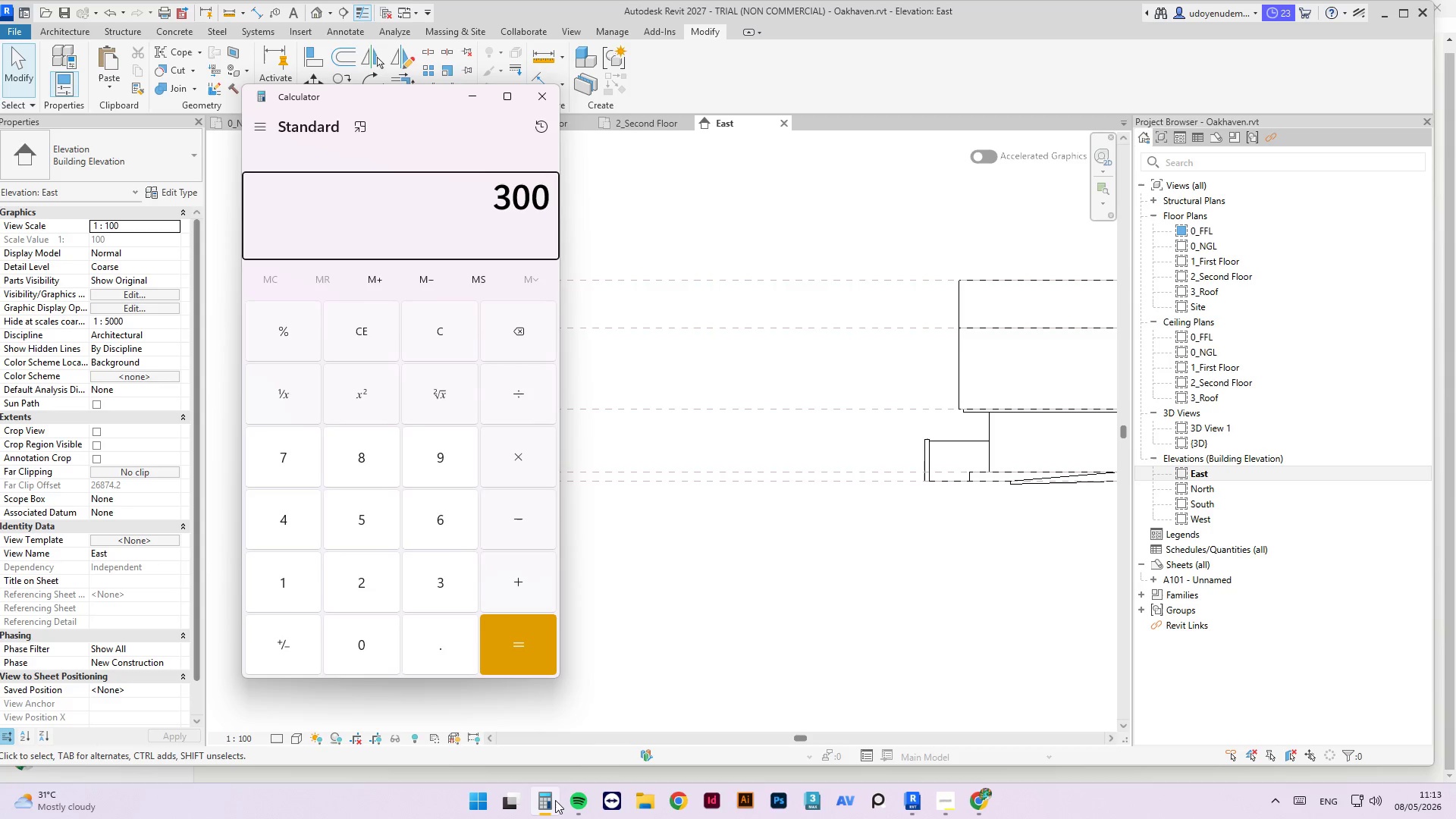 
key(Numpad0)
 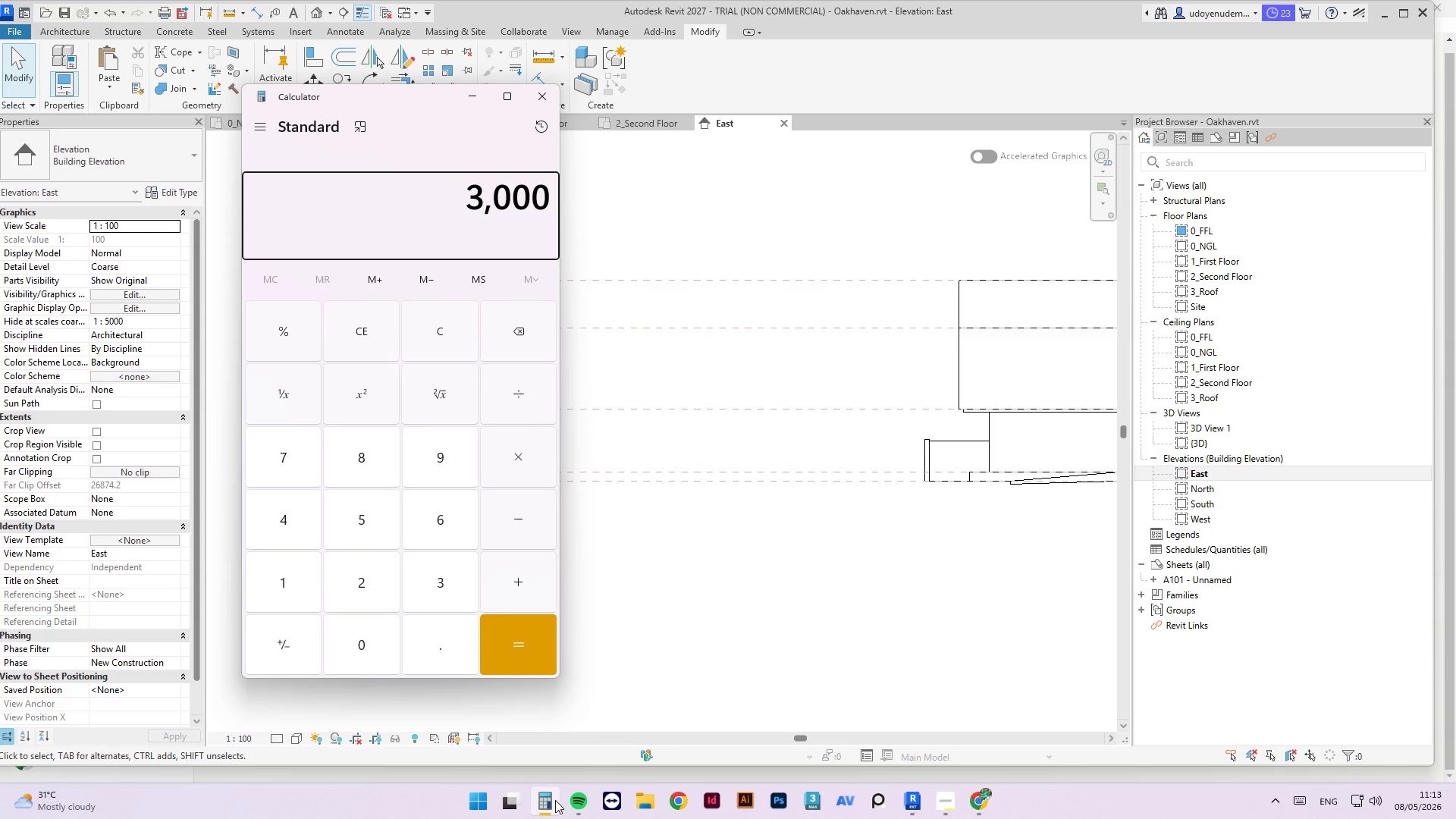 
key(NumpadDivide)
 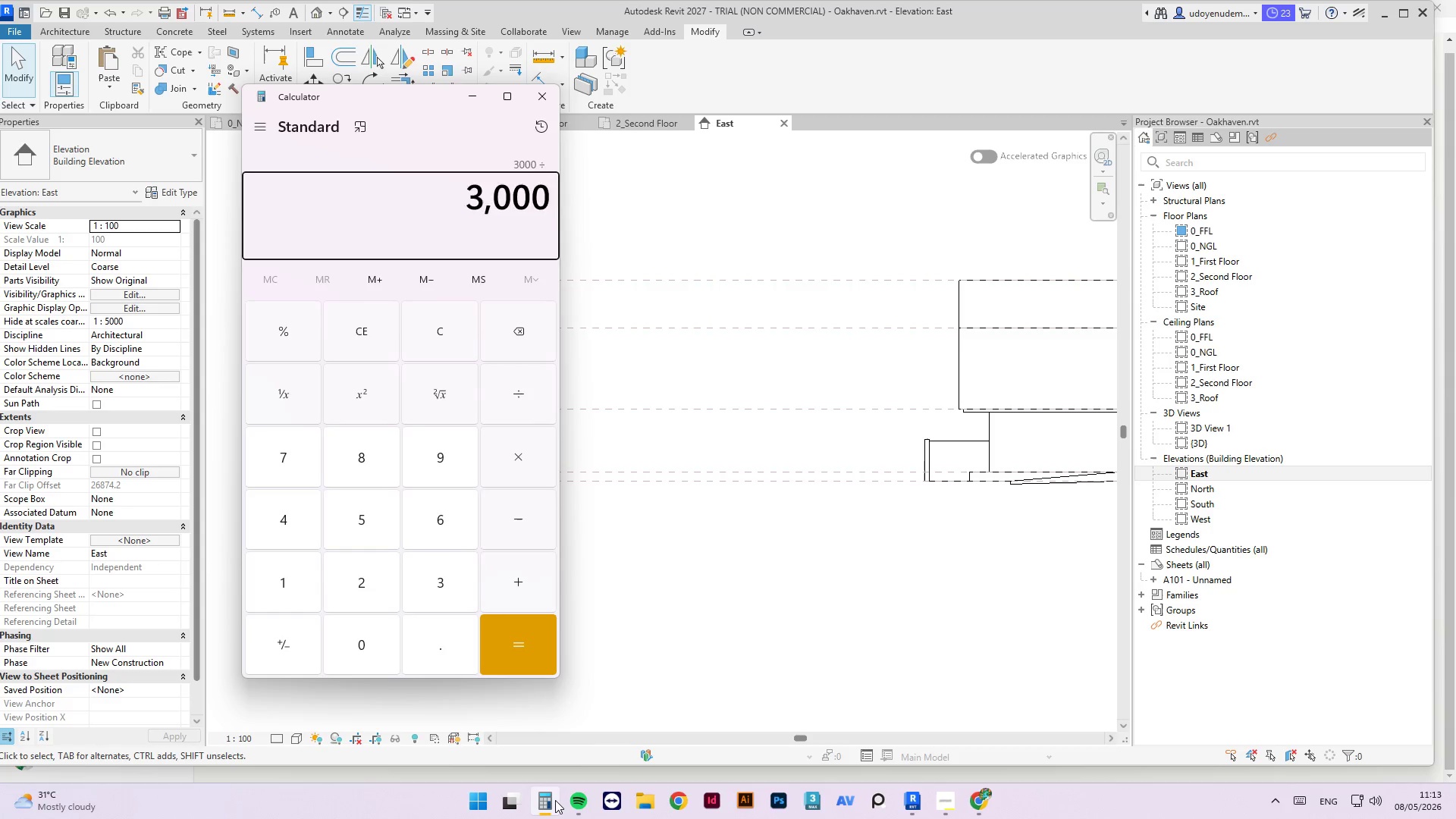 
key(Numpad1)
 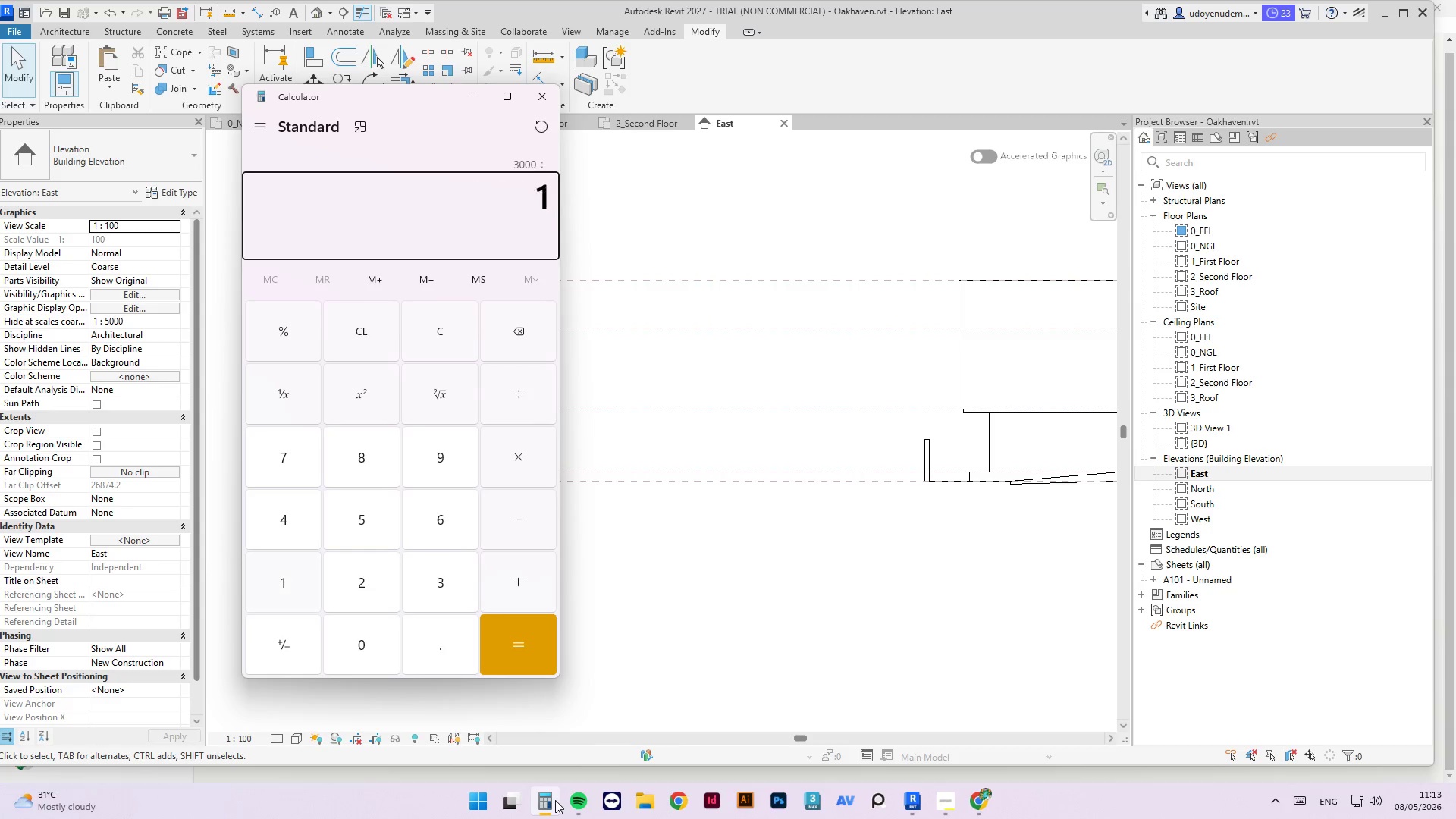 
key(Numpad5)
 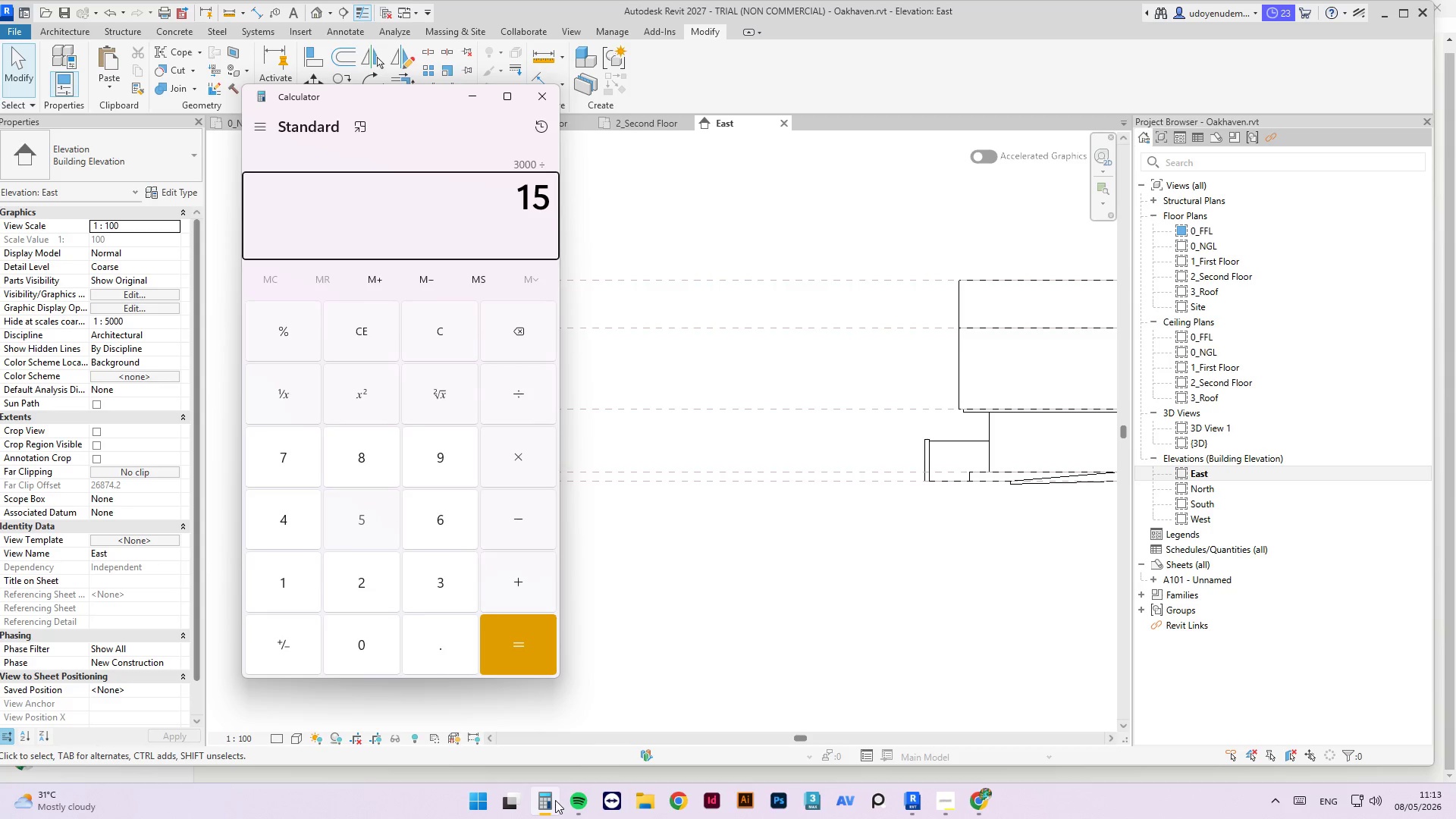 
key(Numpad0)
 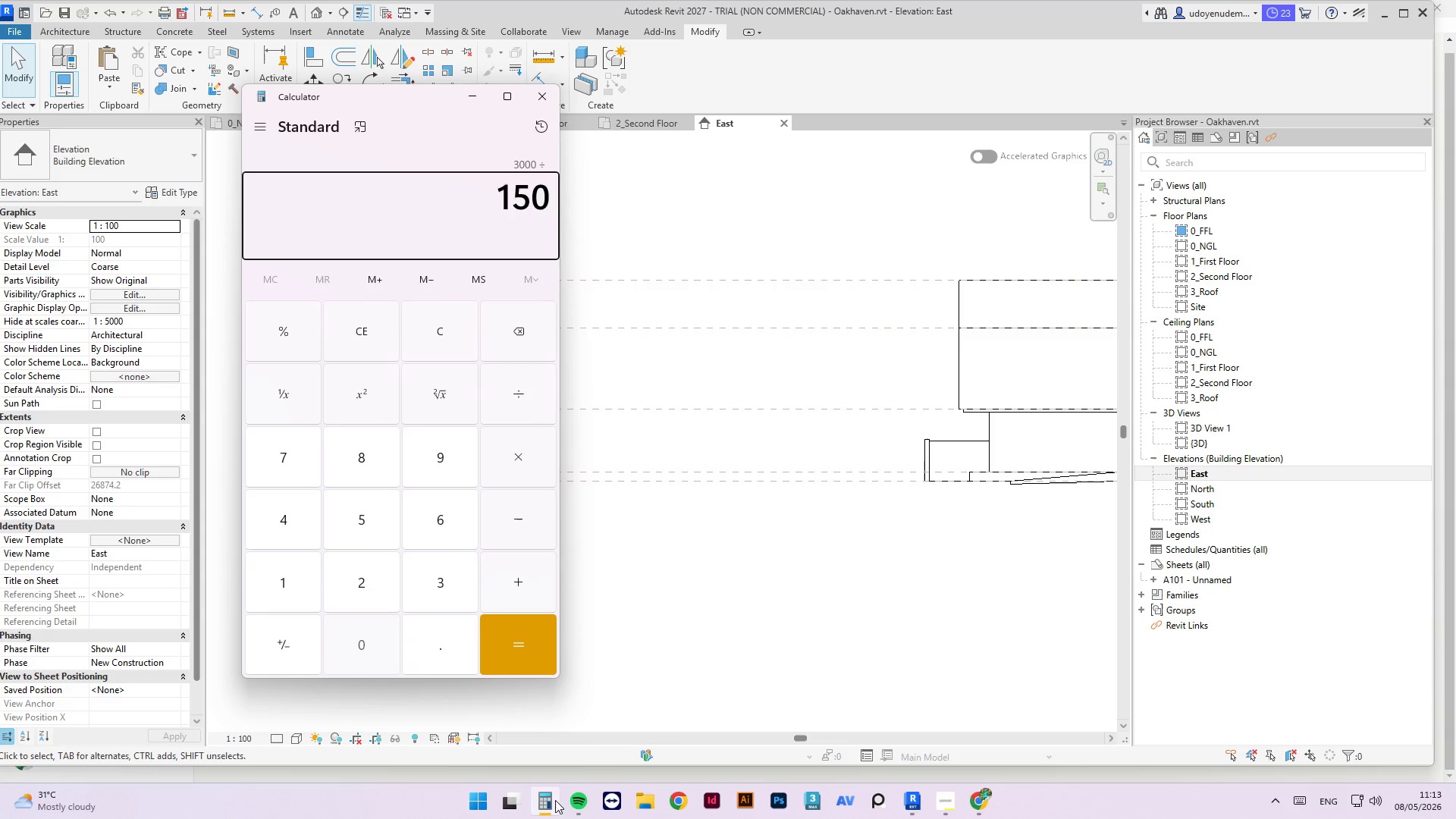 
key(NumpadEnter)
 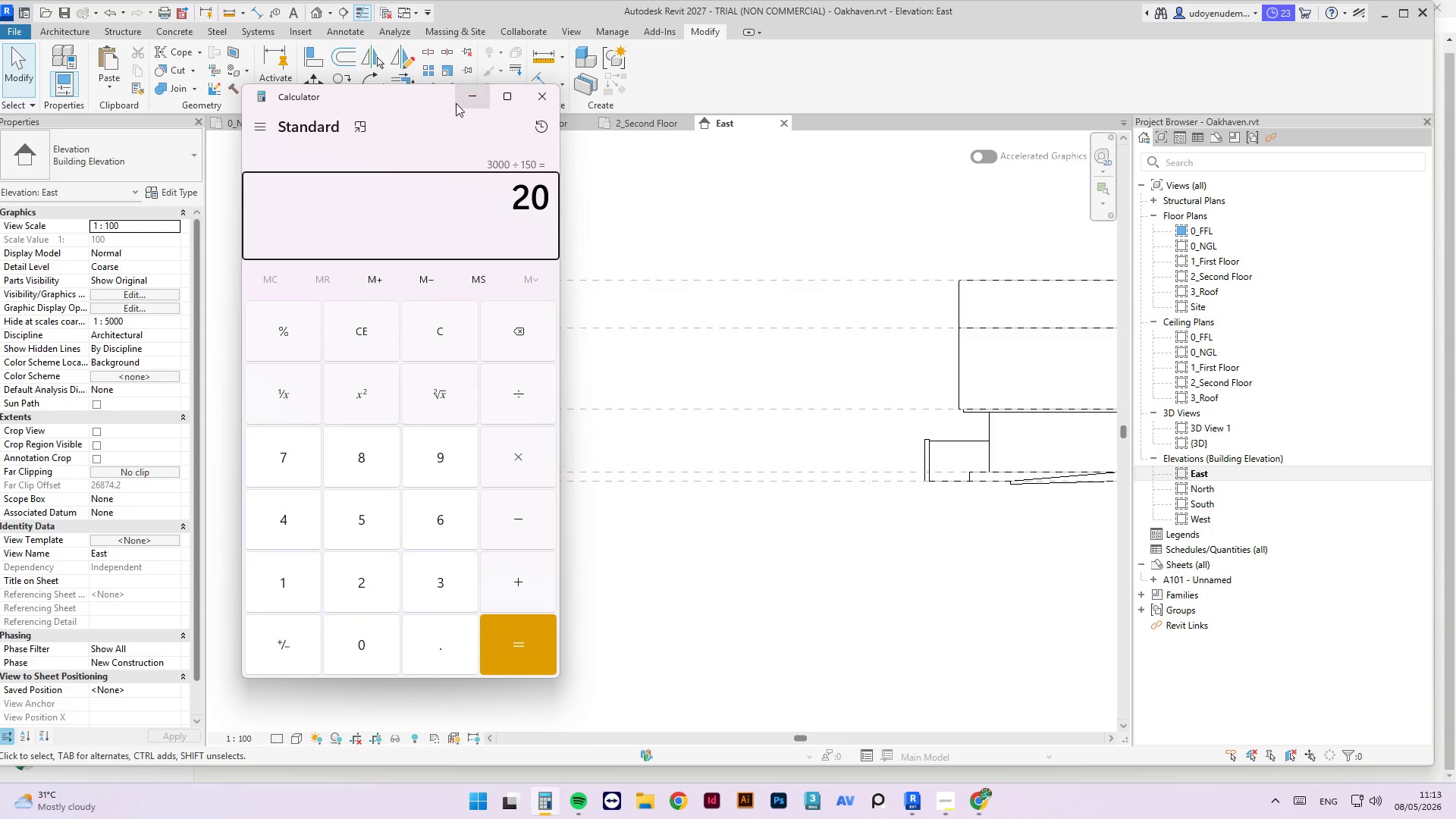 
double_click([601, 165])
 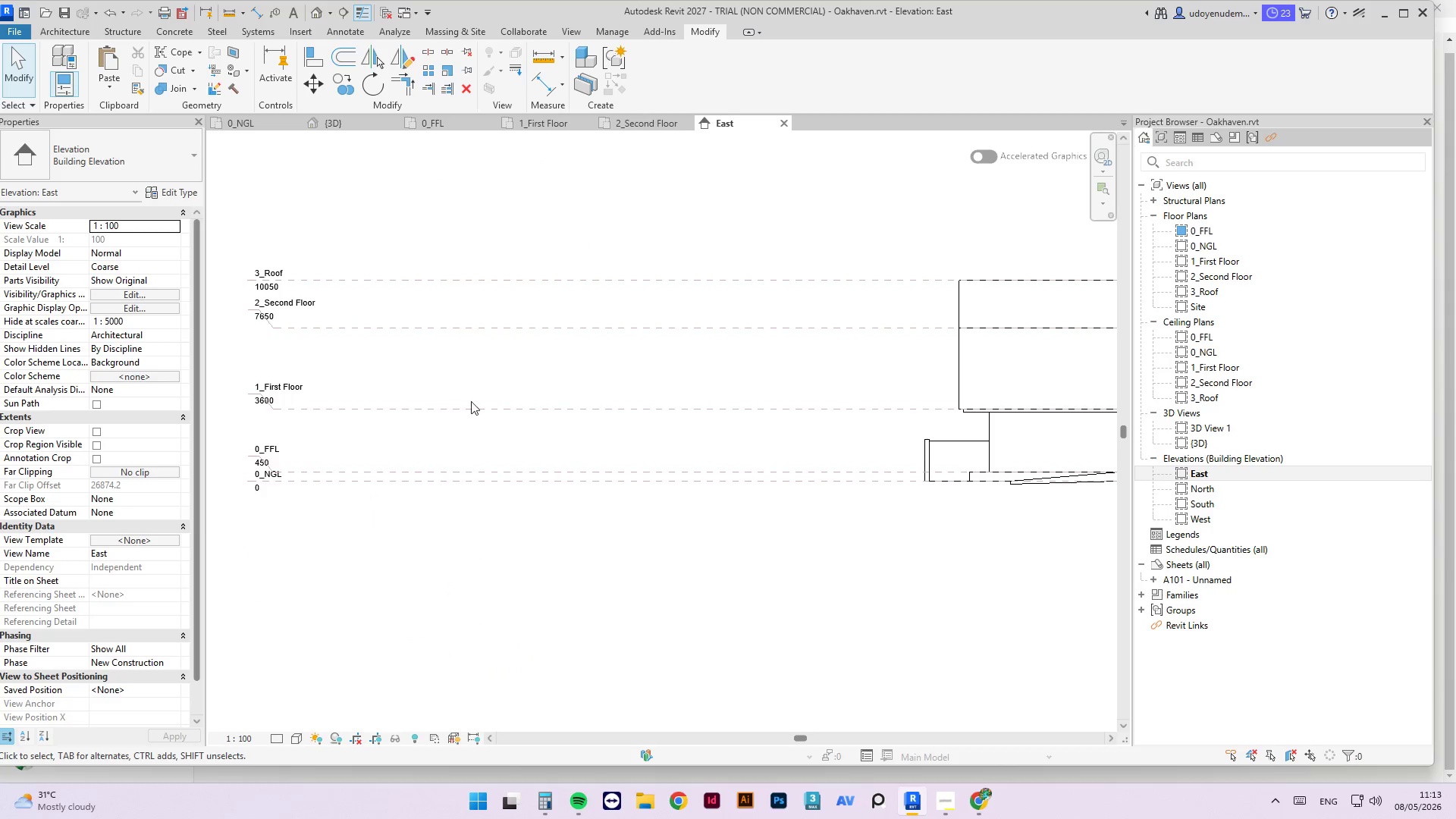 
left_click([469, 406])
 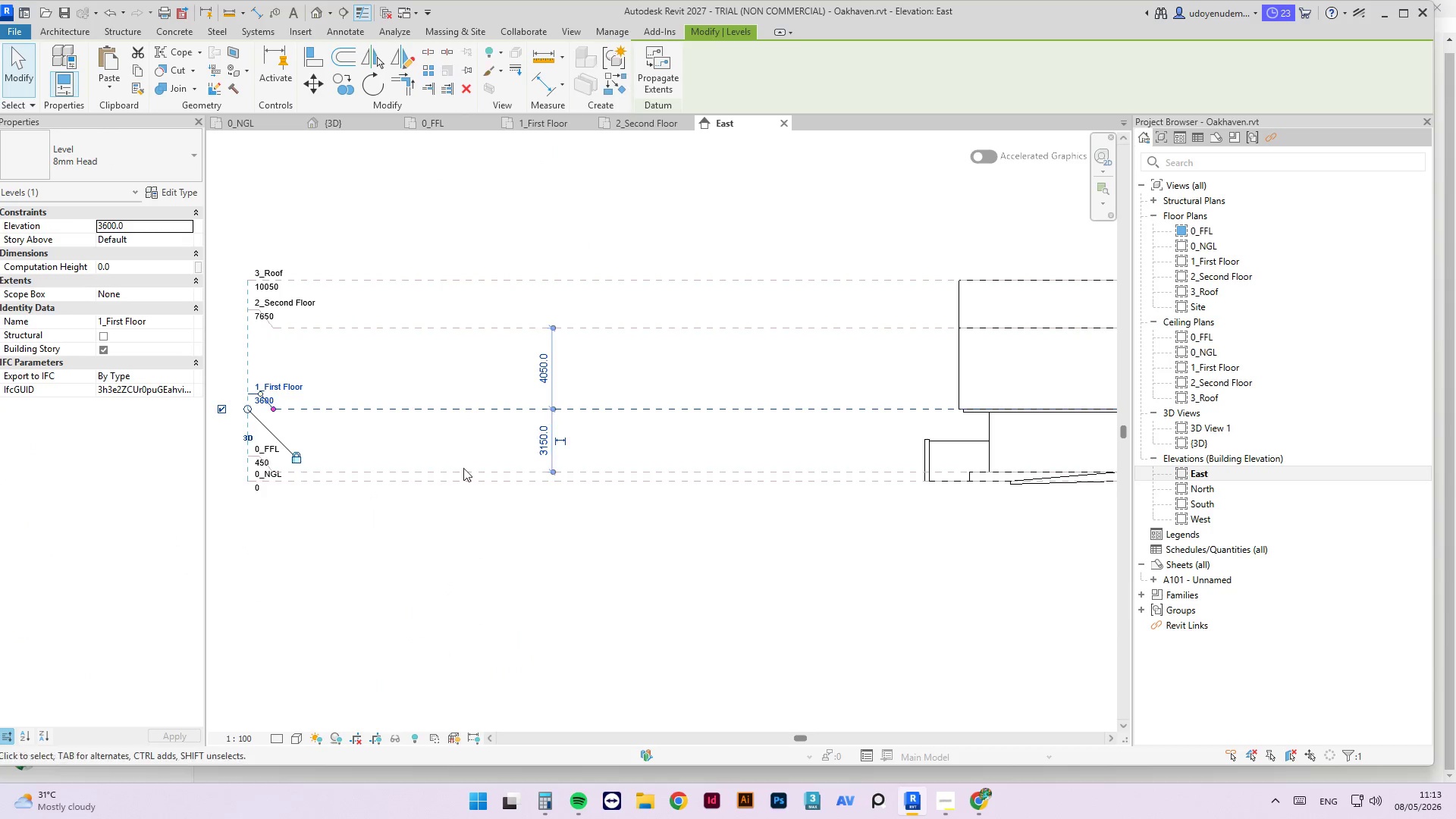 
left_click([386, 463])
 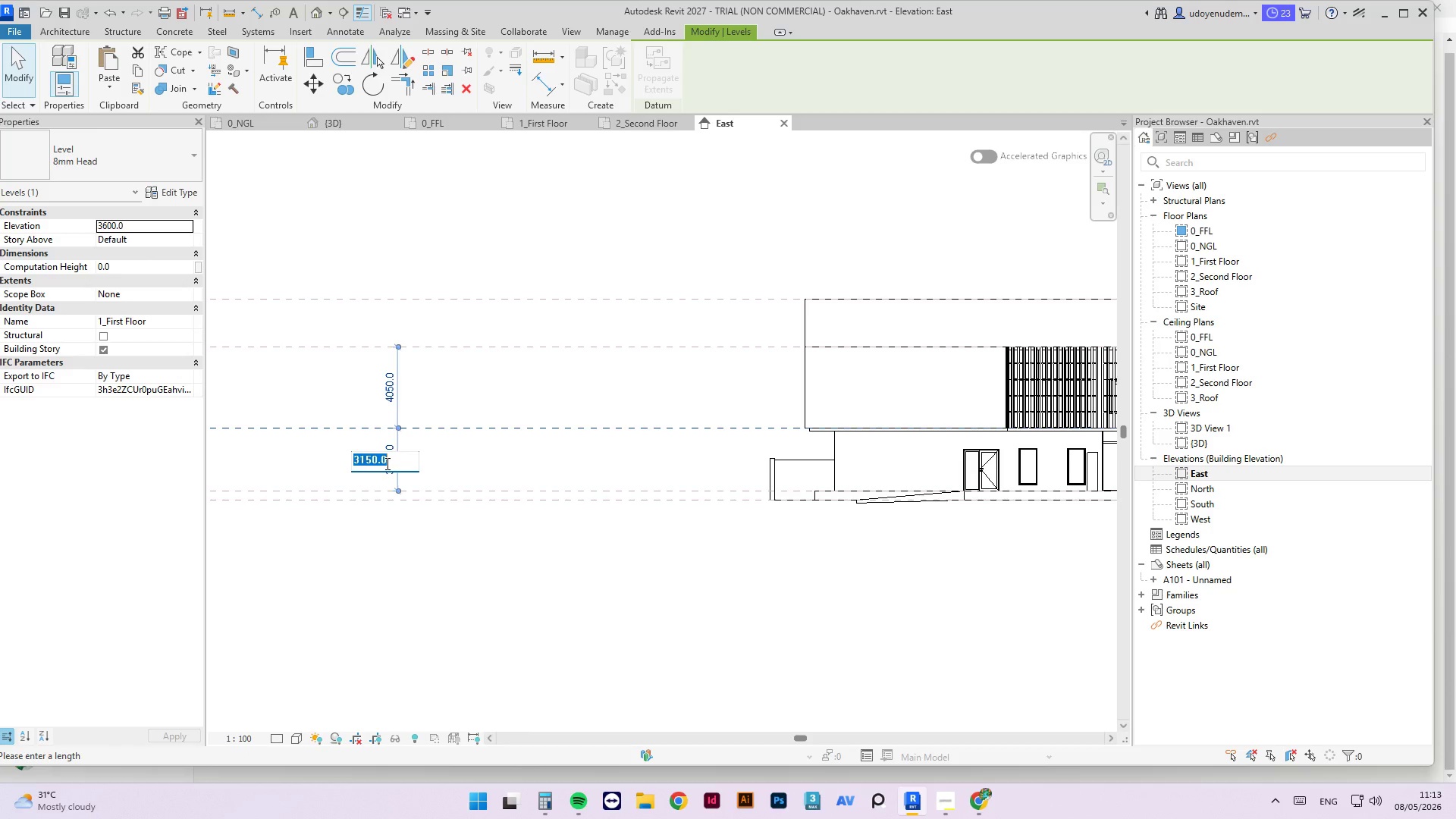 
scroll: coordinate [363, 452], scroll_direction: none, amount: 0.0
 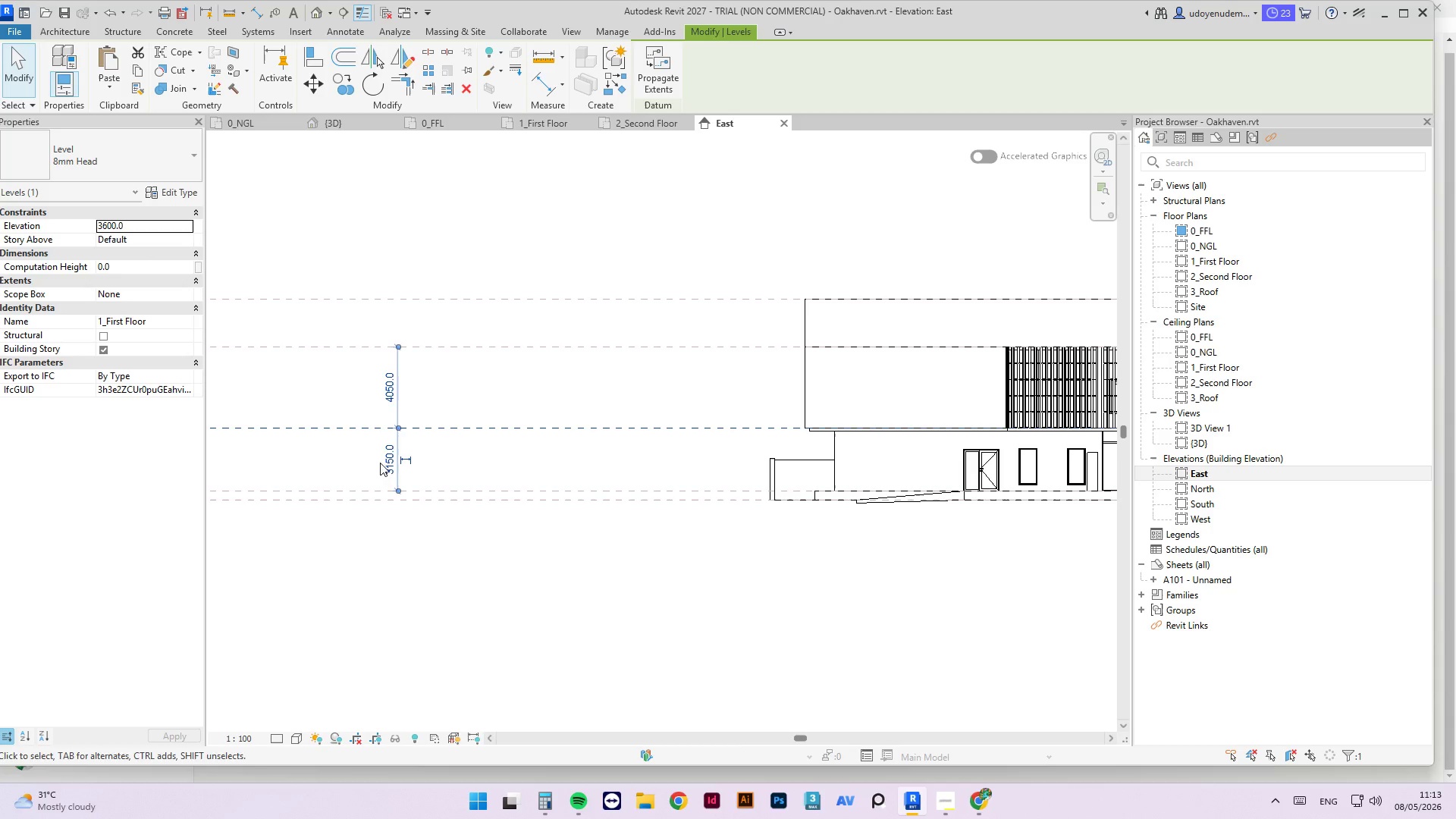 
key(Numpad3)
 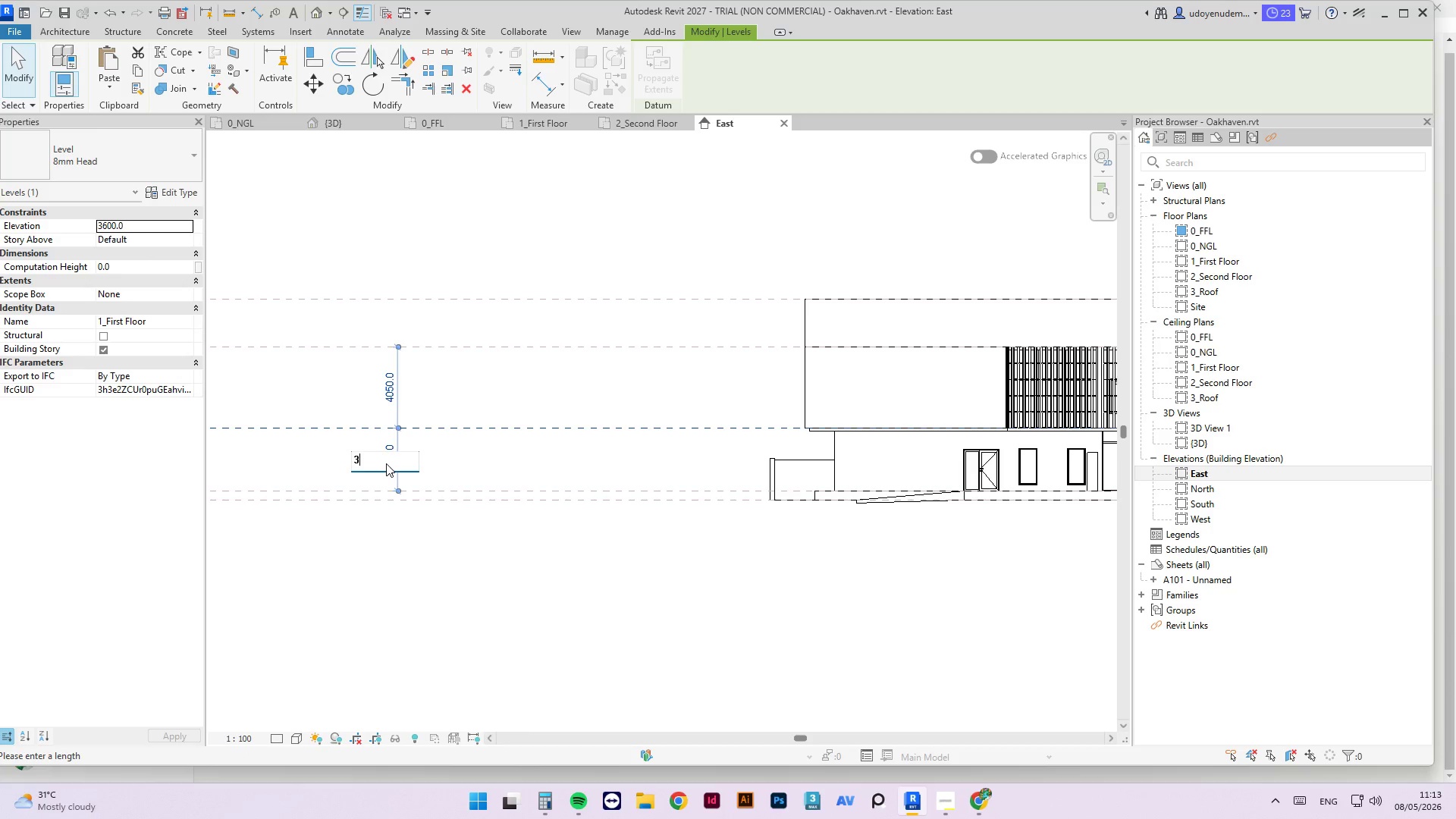 
key(Numpad0)
 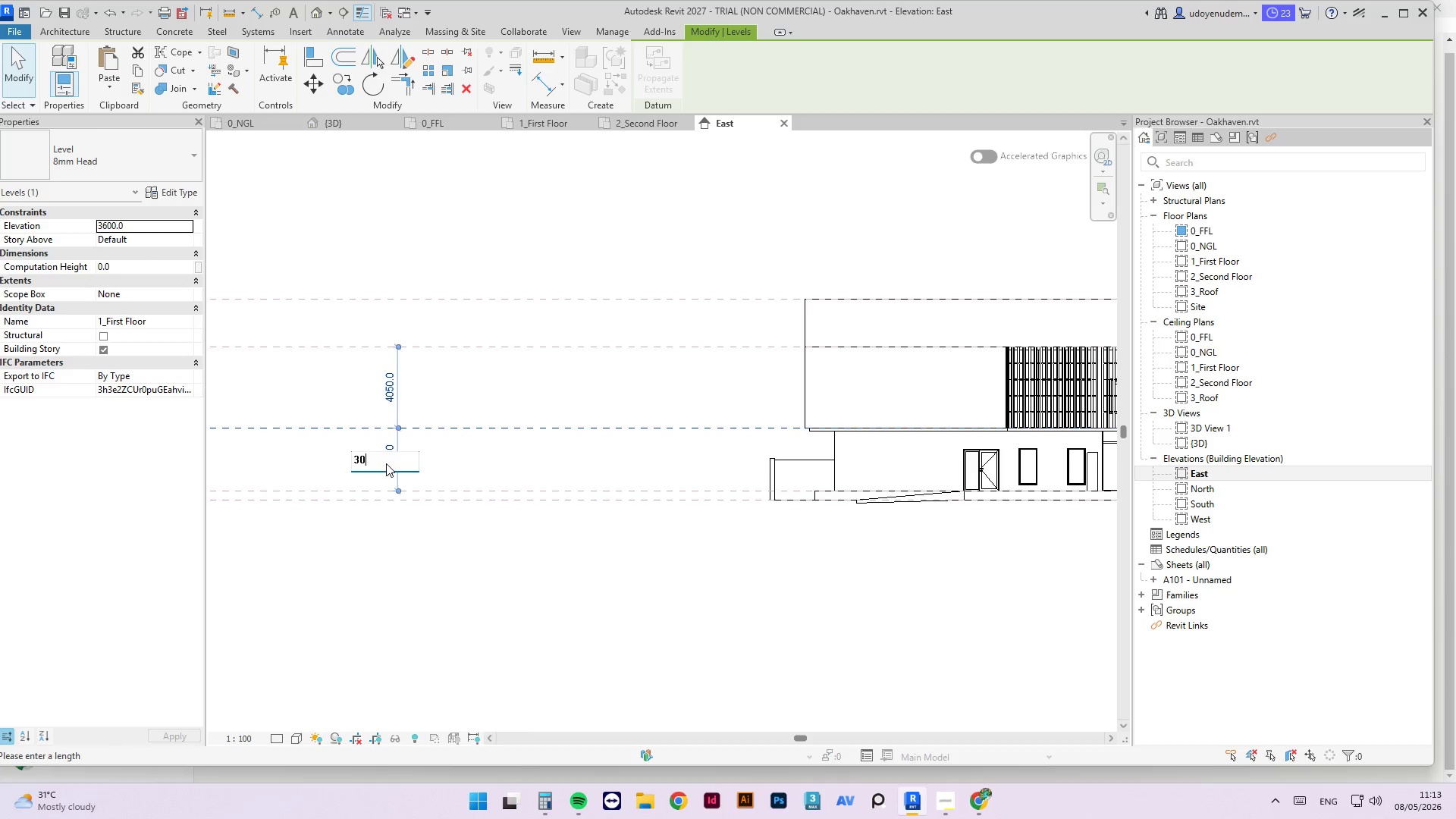 
key(Numpad0)
 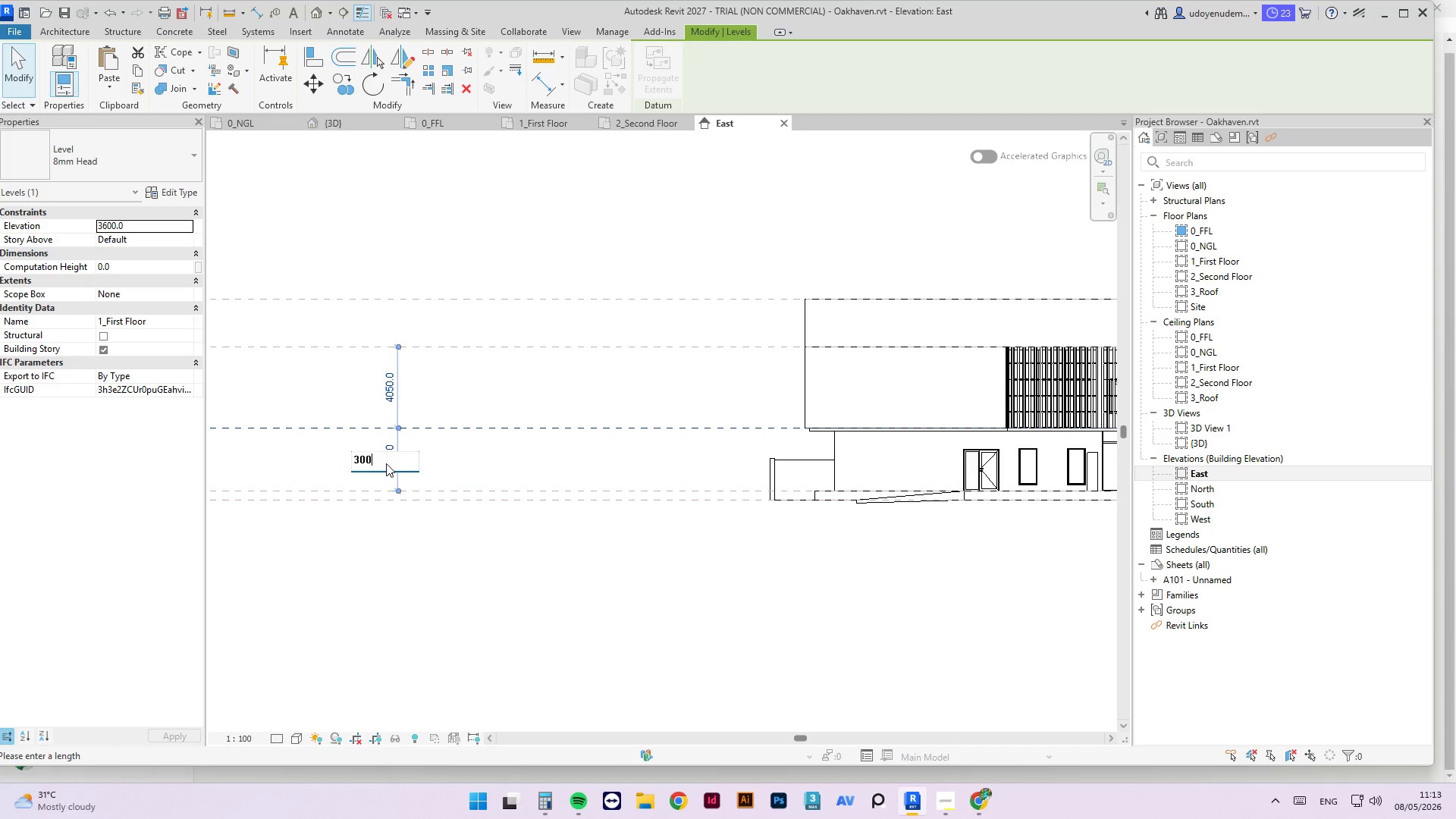 
key(Numpad0)
 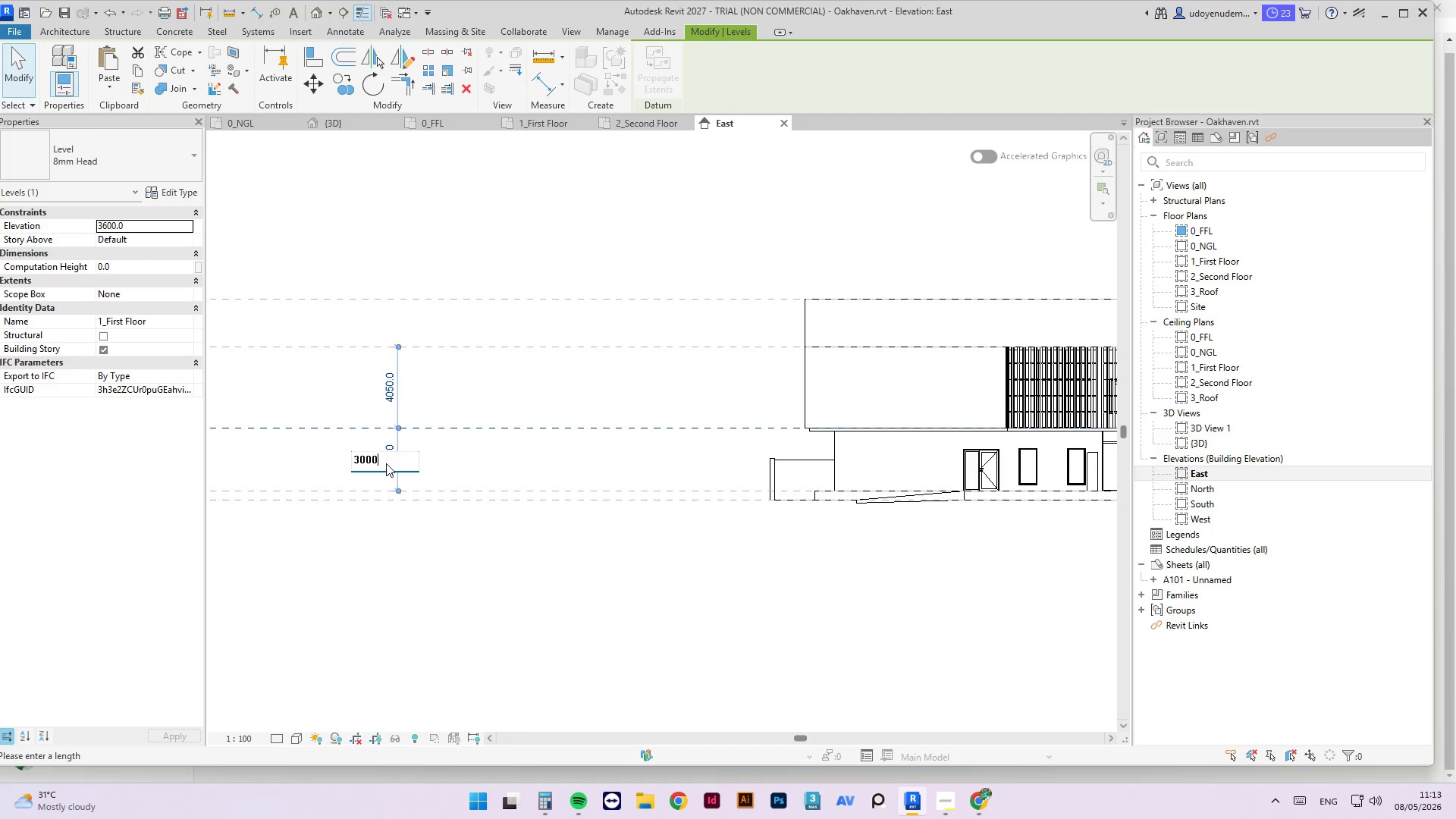 
key(NumpadEnter)
 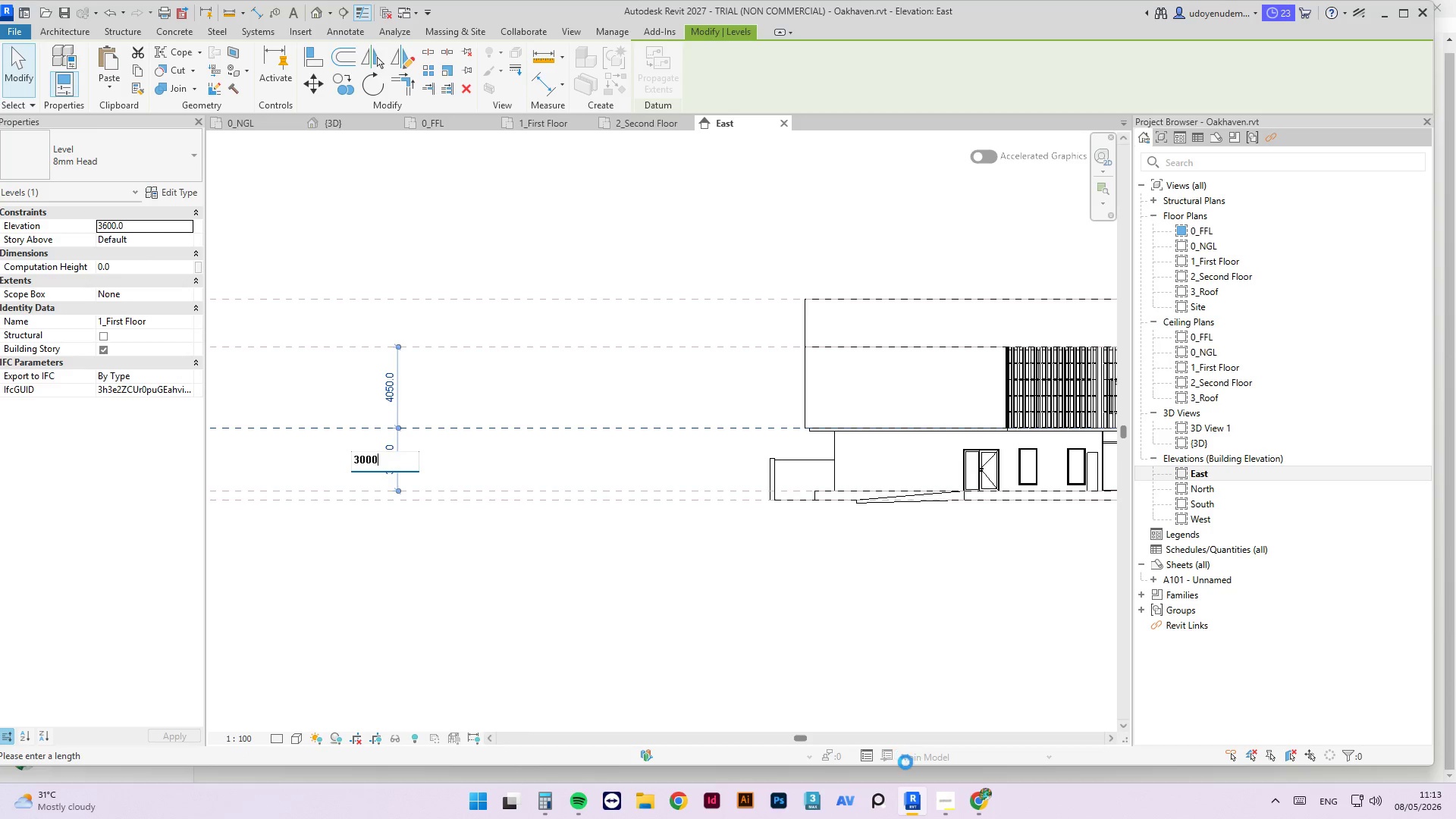 
left_click([935, 809])